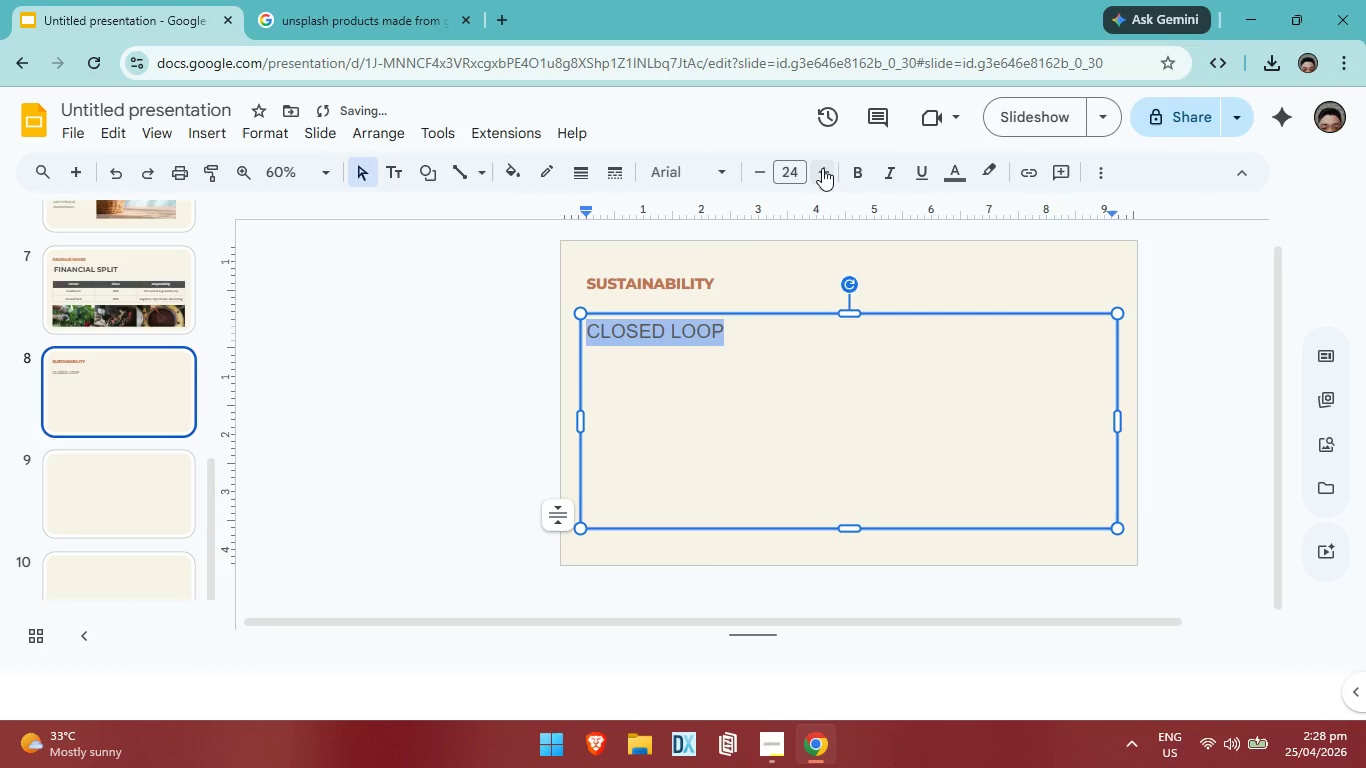 
triple_click([822, 168])
 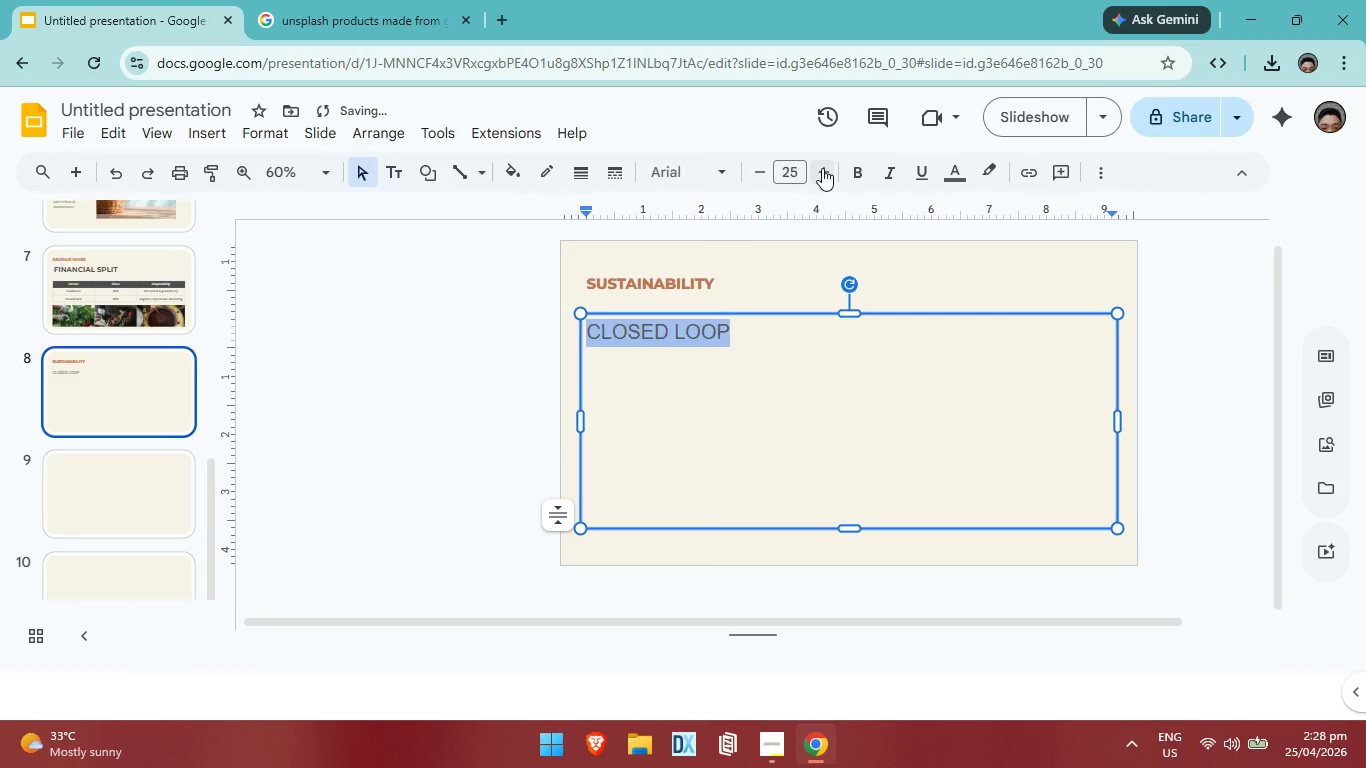 
triple_click([822, 168])
 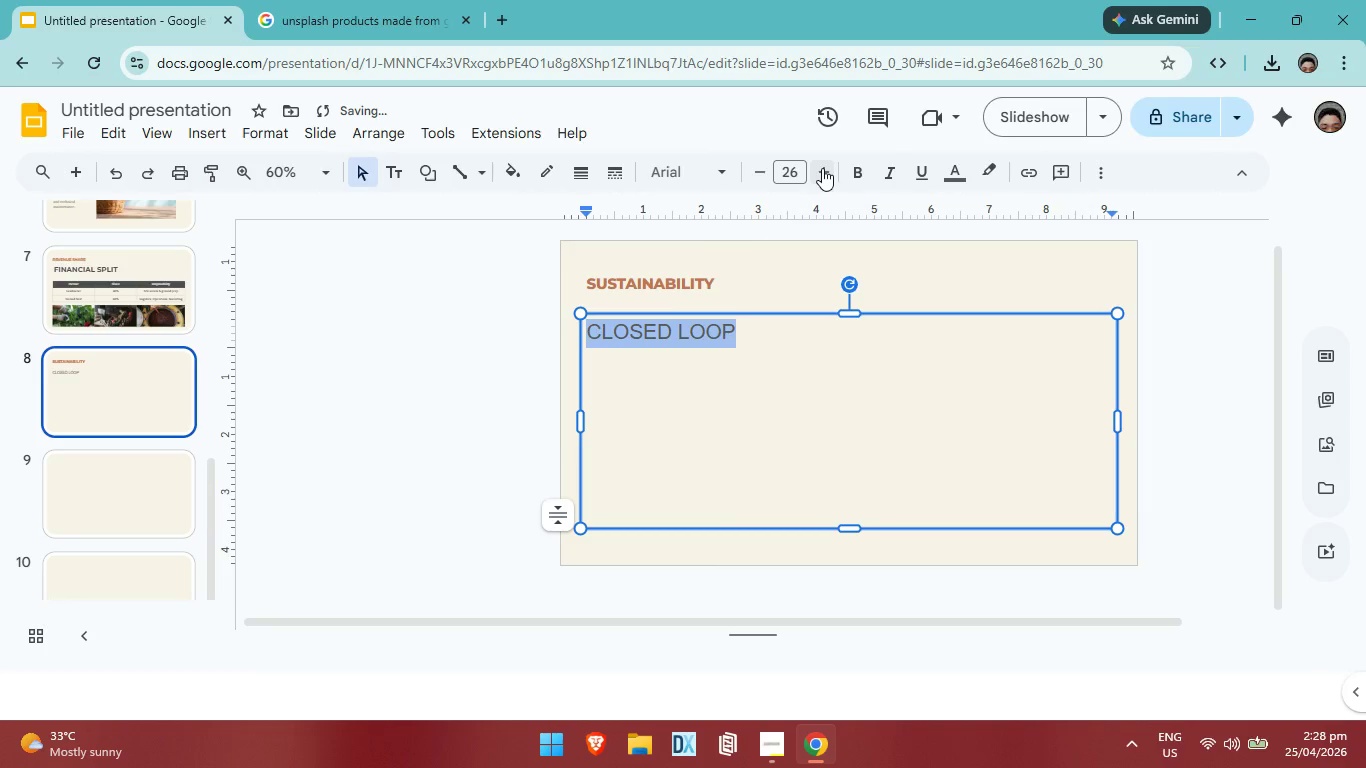 
triple_click([822, 168])
 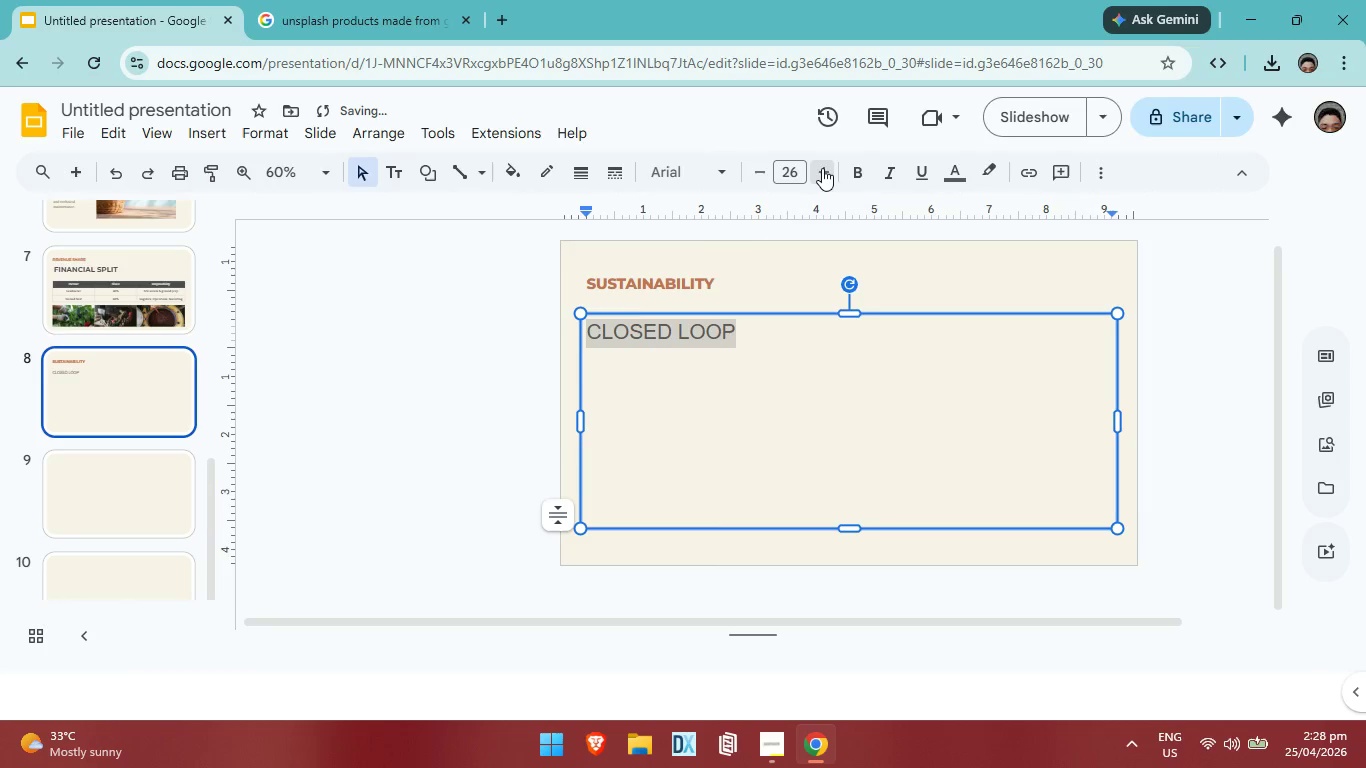 
triple_click([822, 168])
 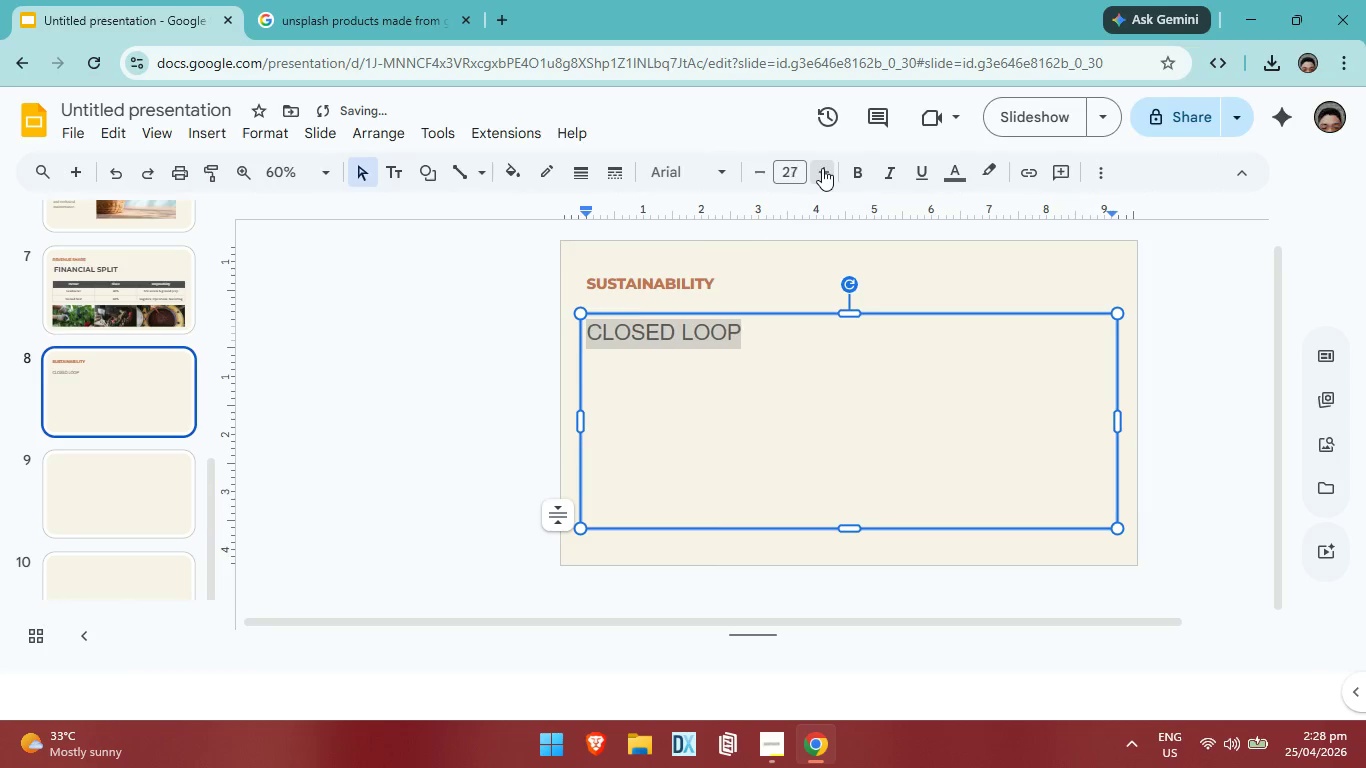 
triple_click([822, 168])
 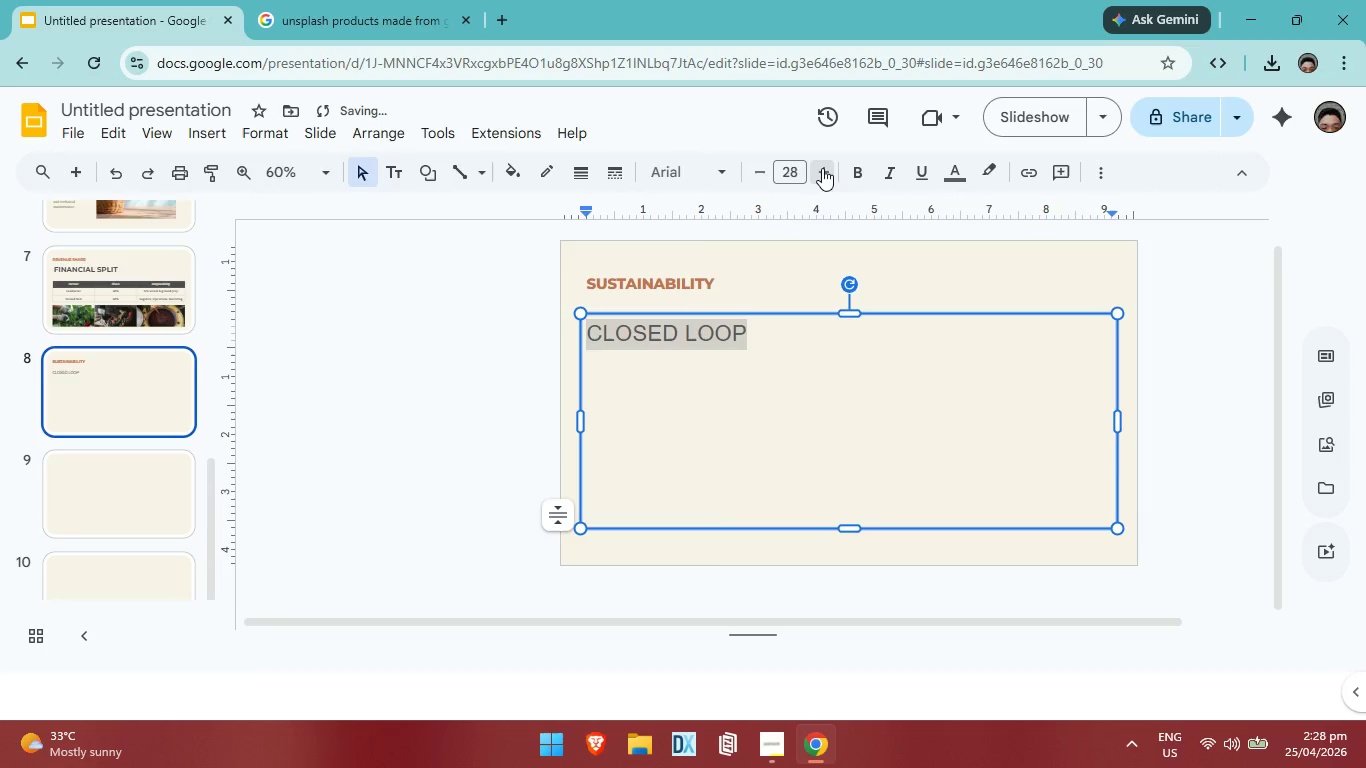 
triple_click([822, 168])
 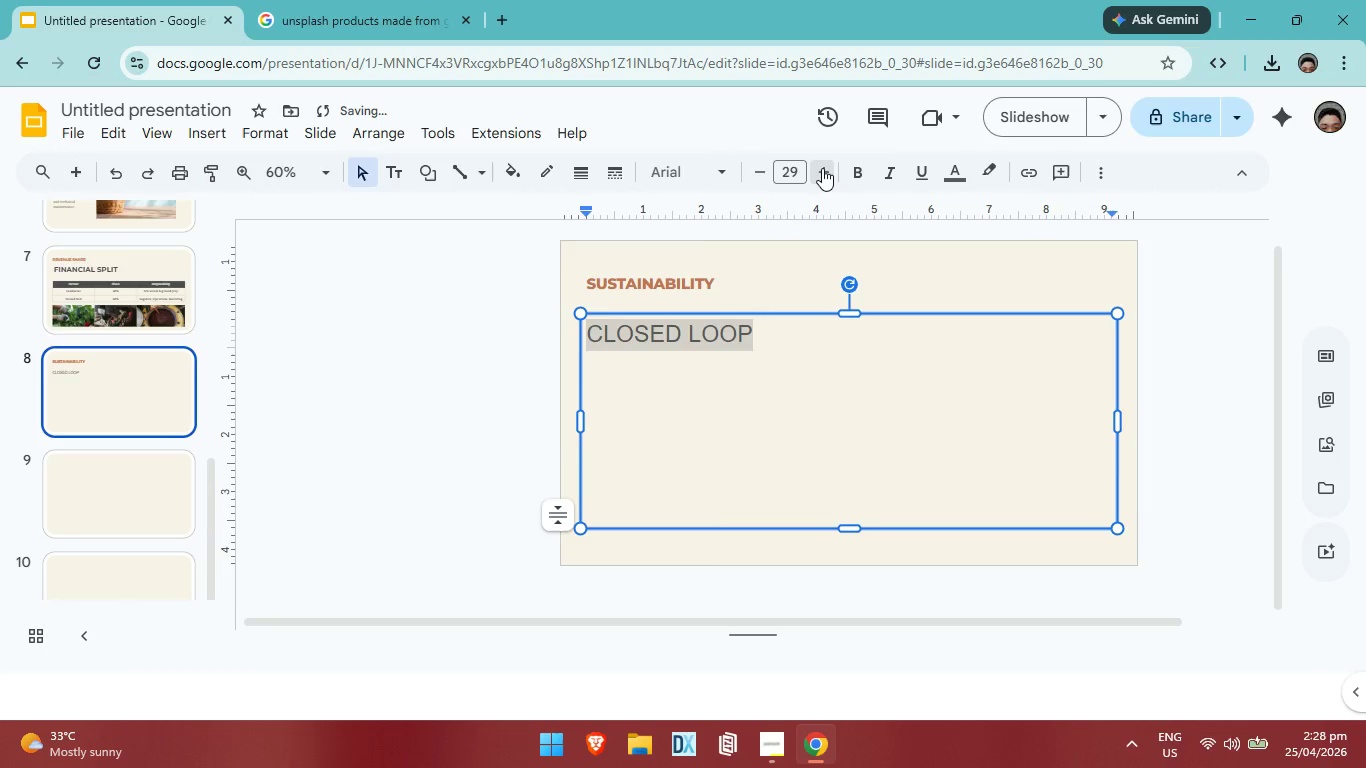 
triple_click([822, 168])
 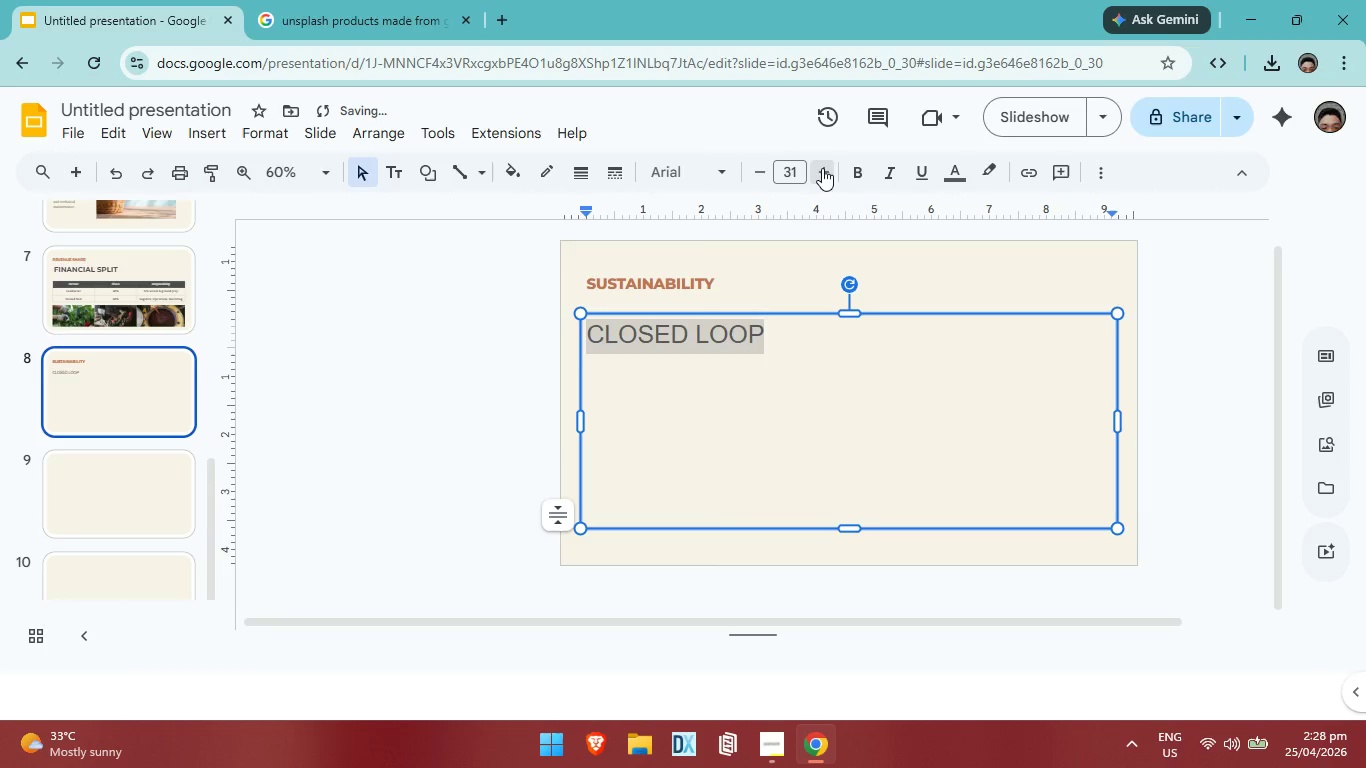 
triple_click([822, 168])
 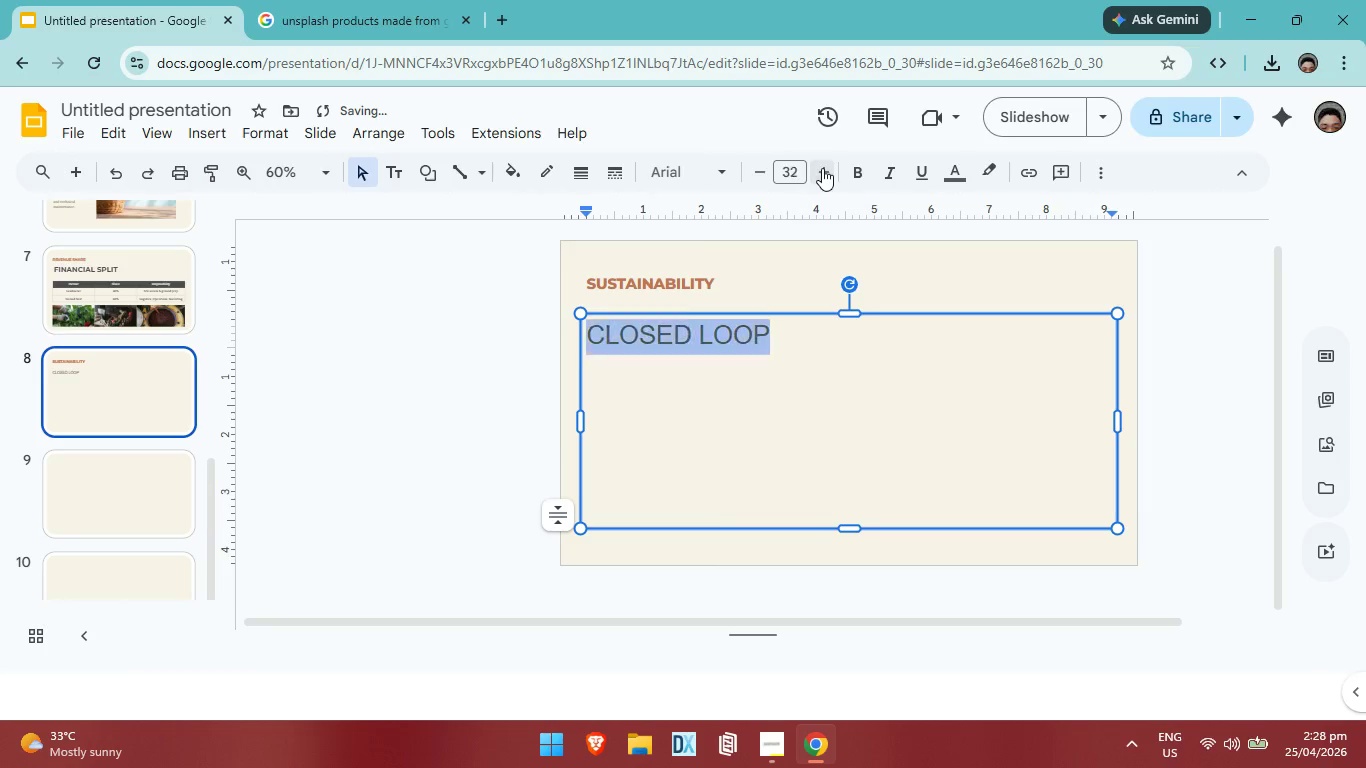 
triple_click([822, 168])
 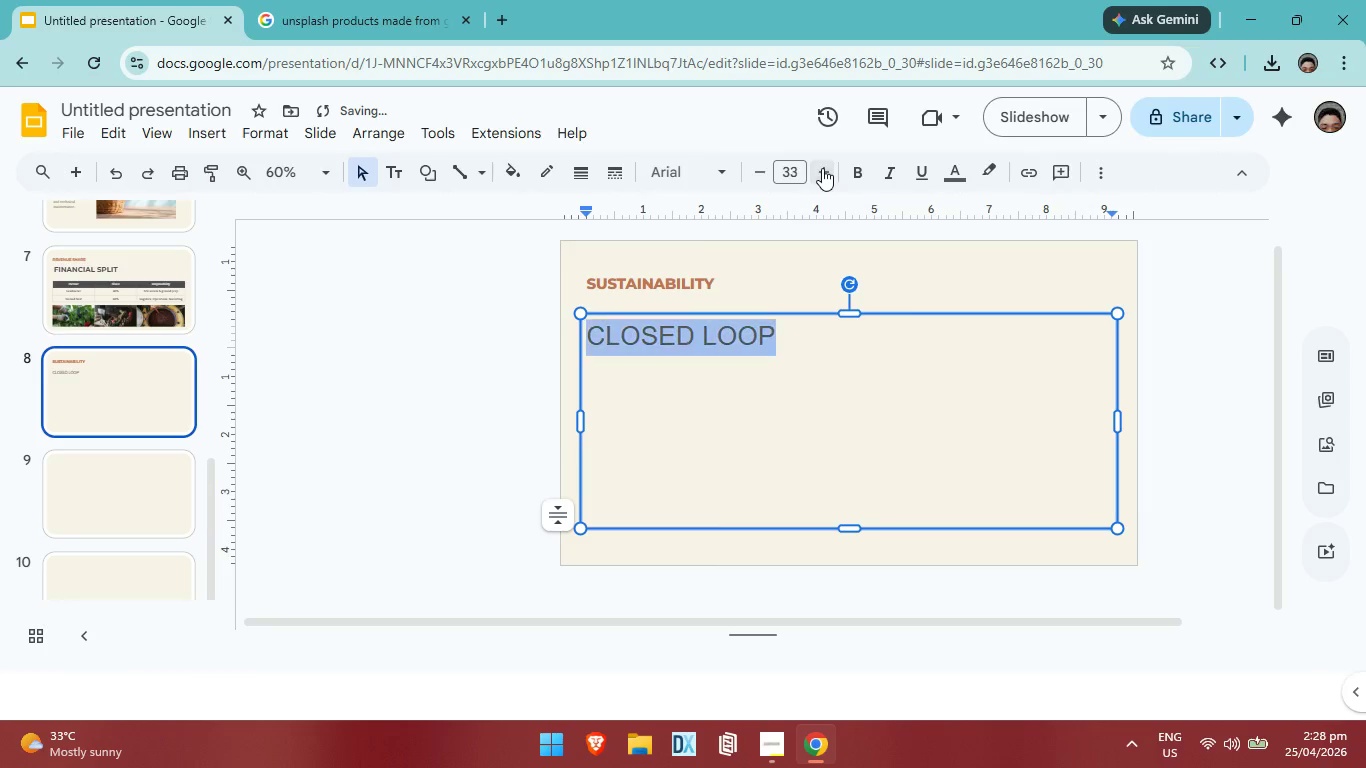 
triple_click([822, 168])
 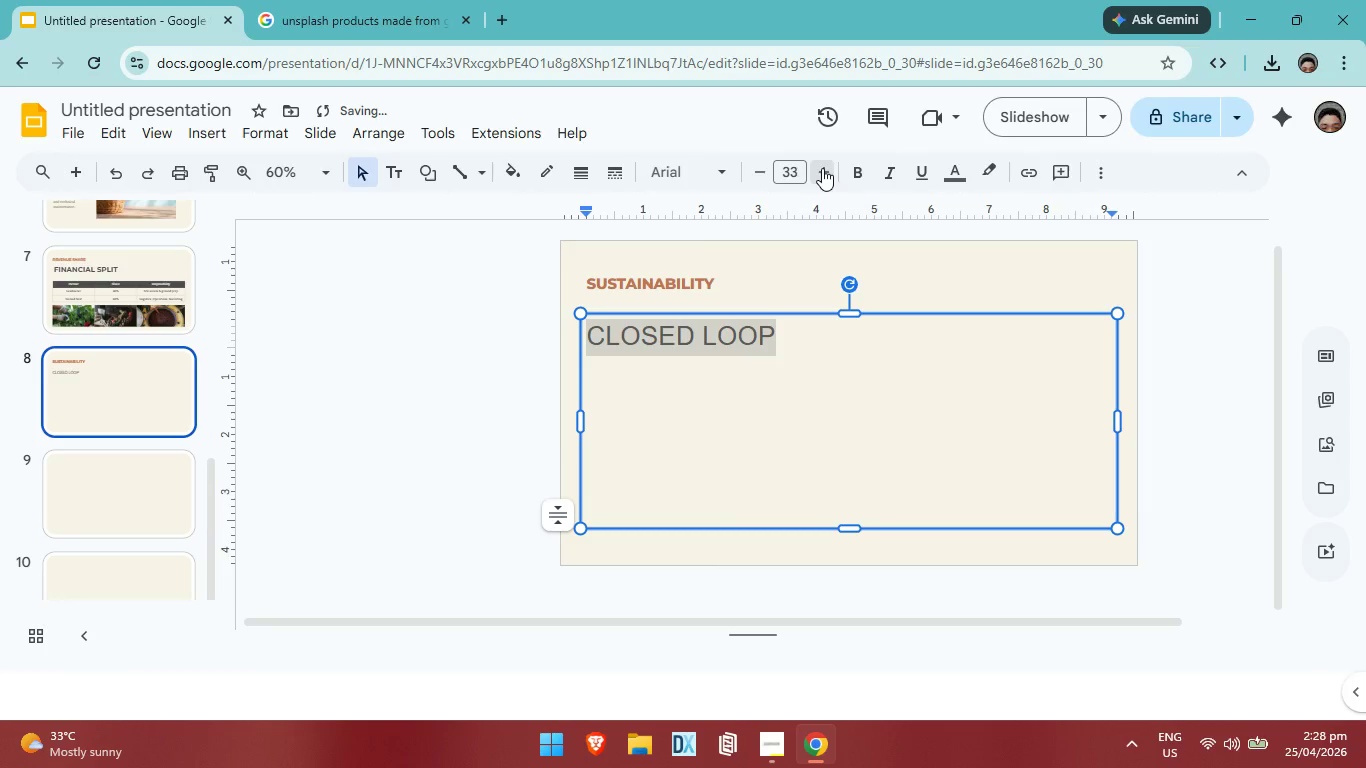 
triple_click([822, 168])
 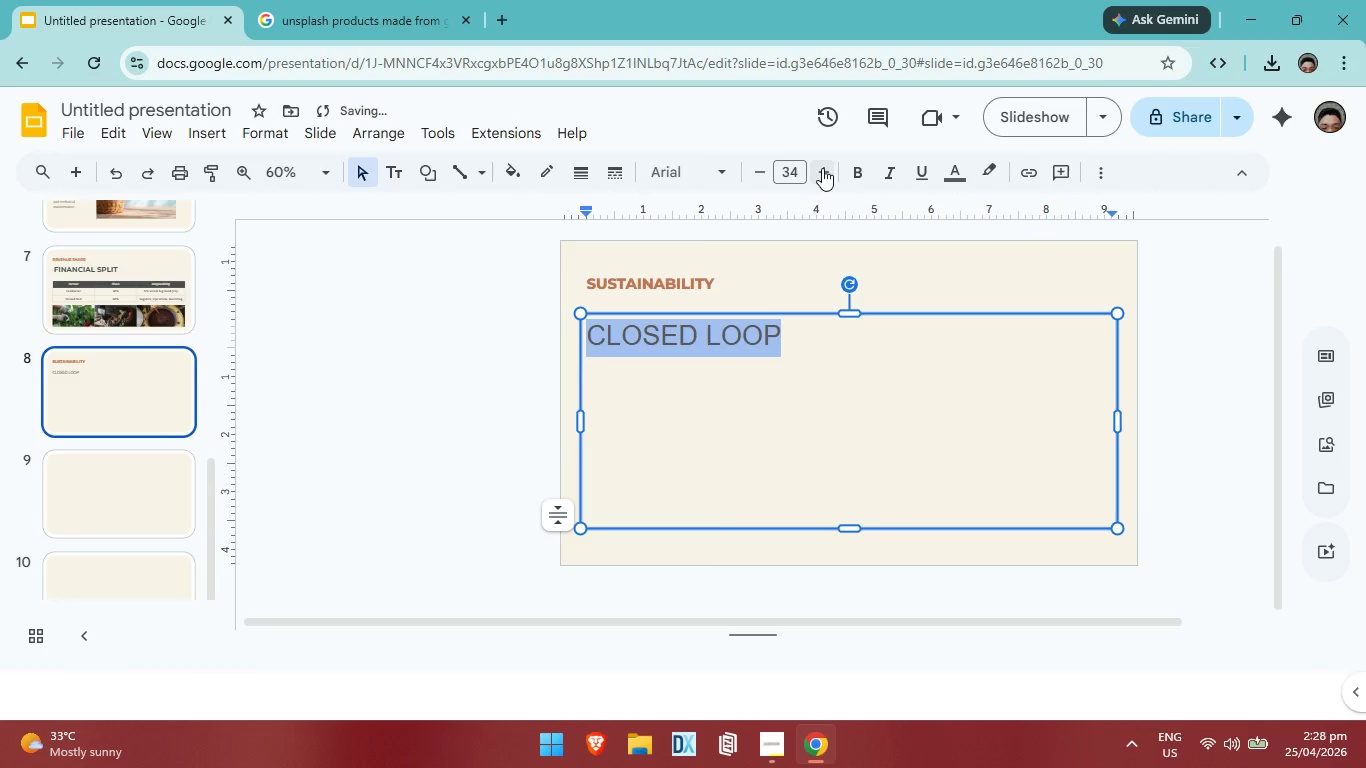 
triple_click([822, 168])
 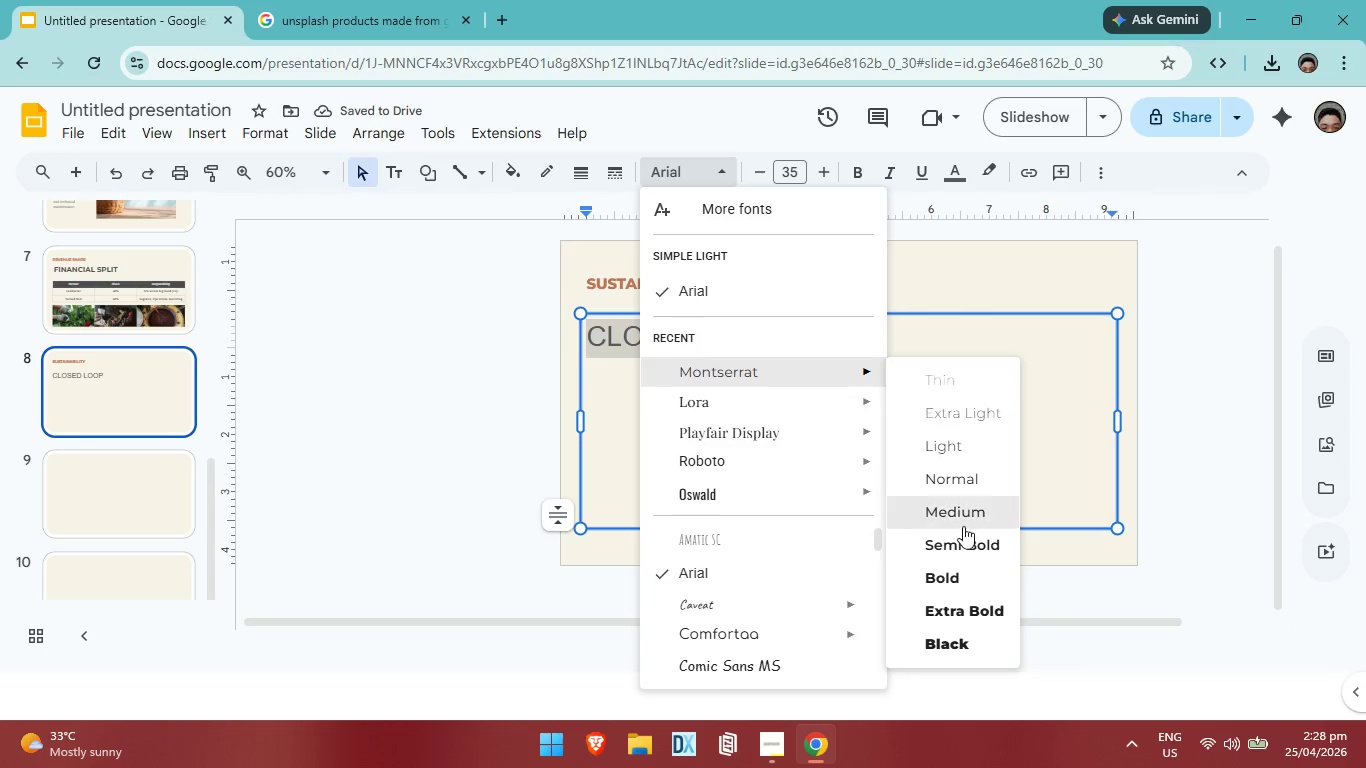 
left_click([980, 572])
 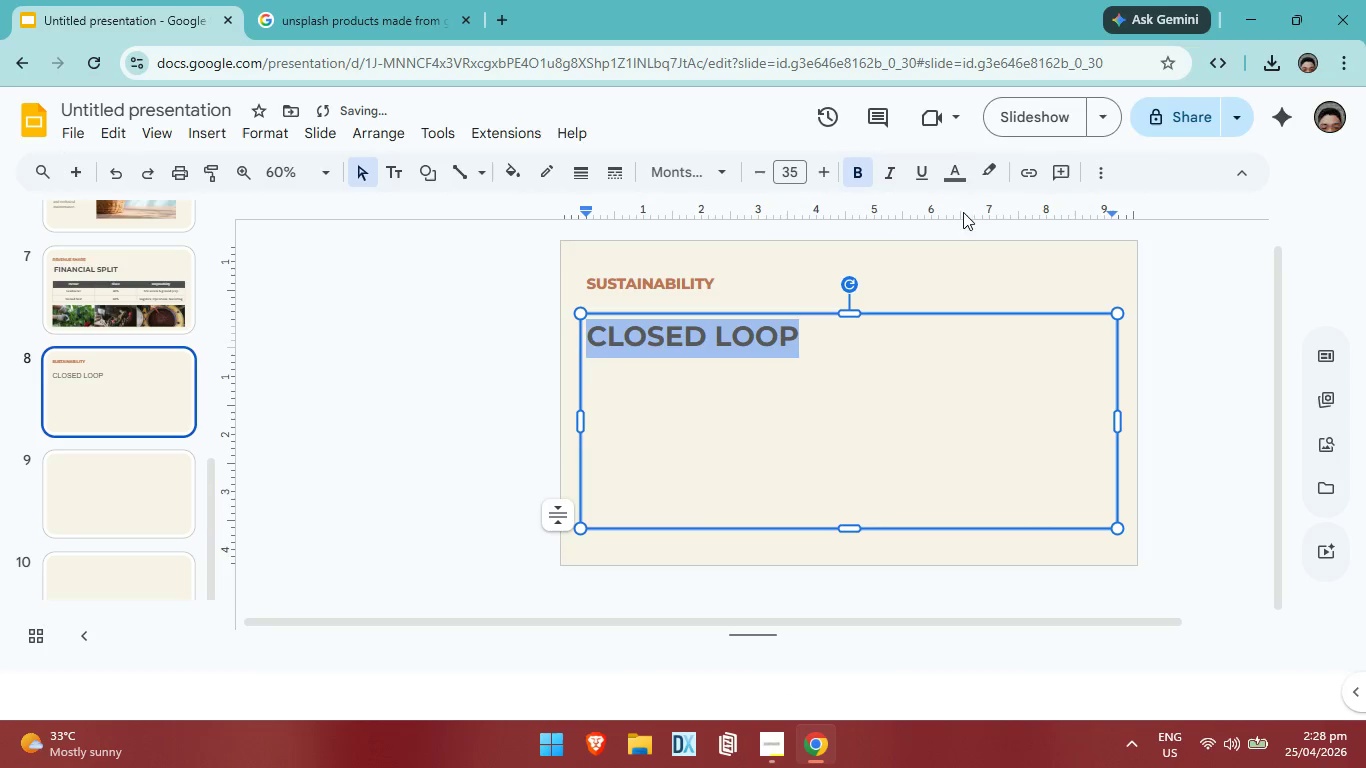 
left_click([963, 167])
 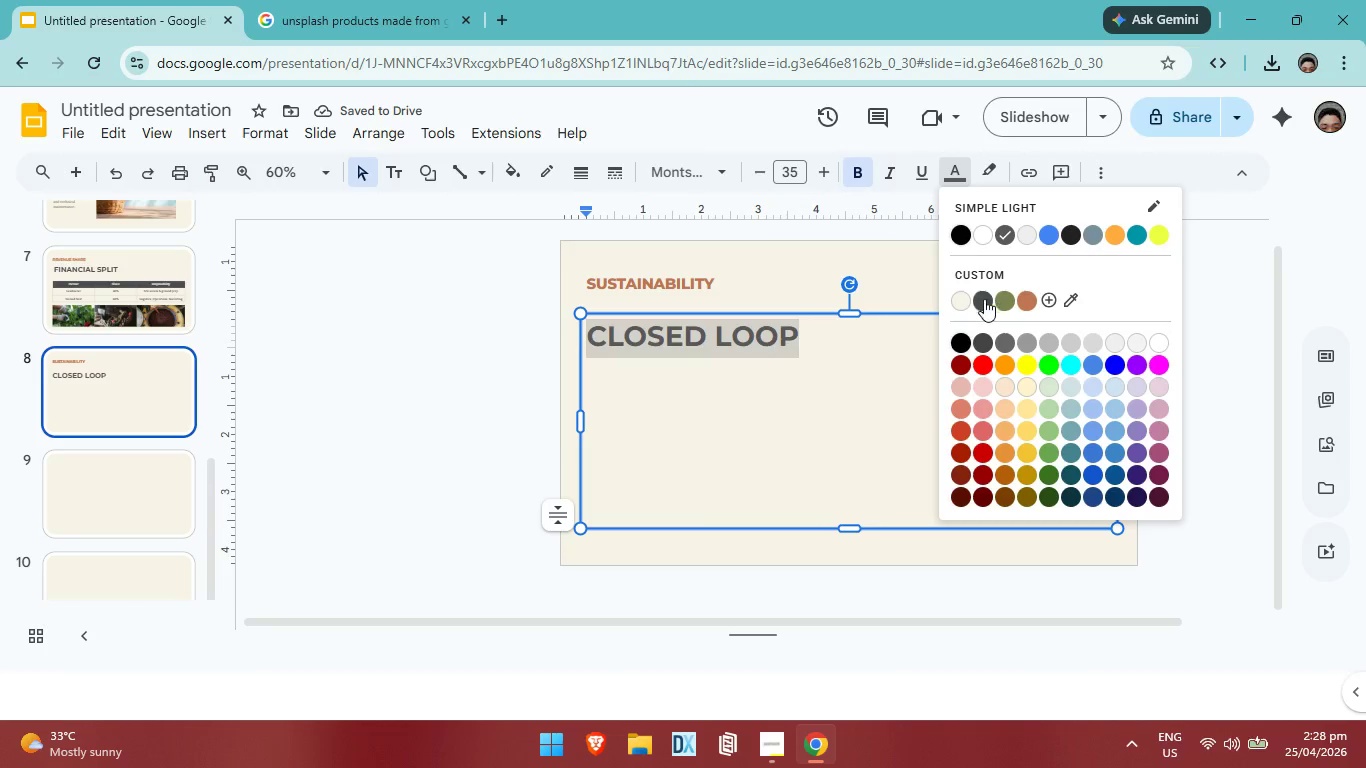 
left_click([983, 299])
 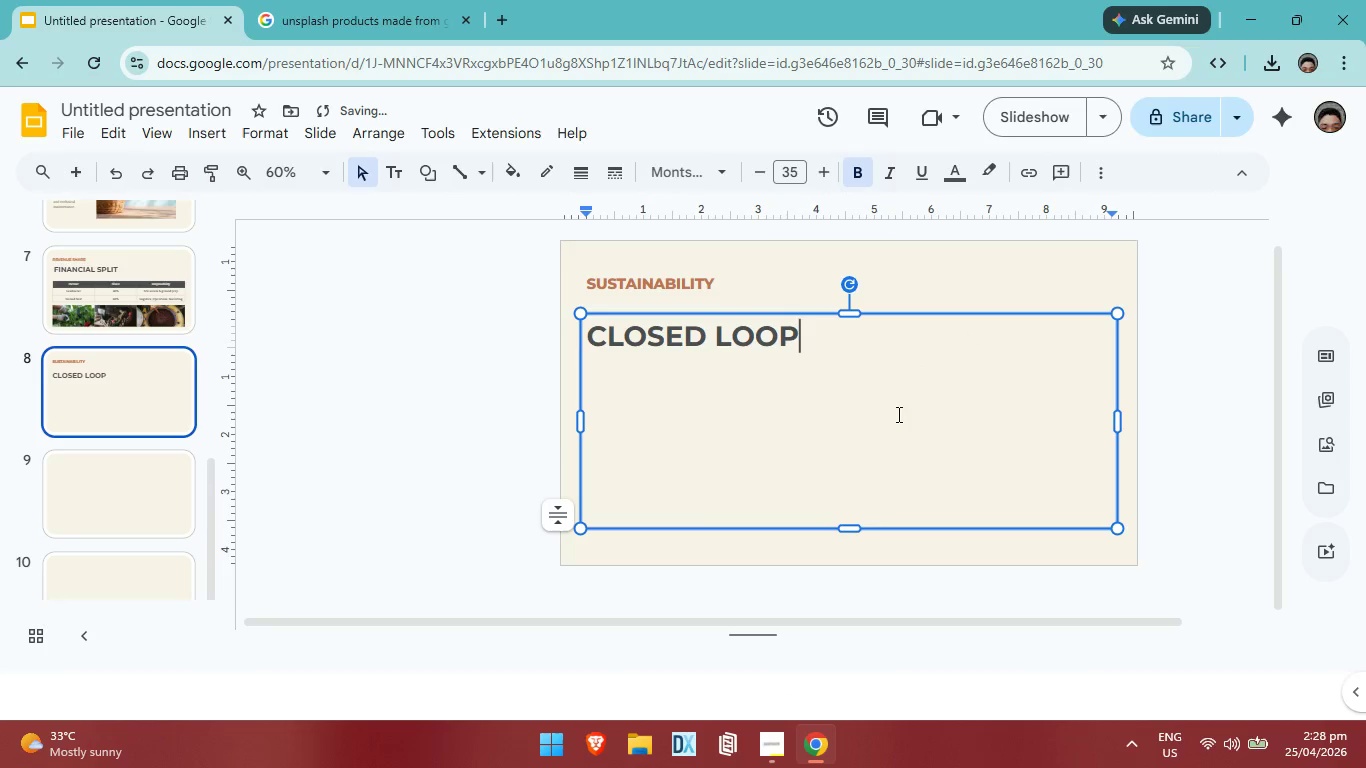 
double_click([897, 414])
 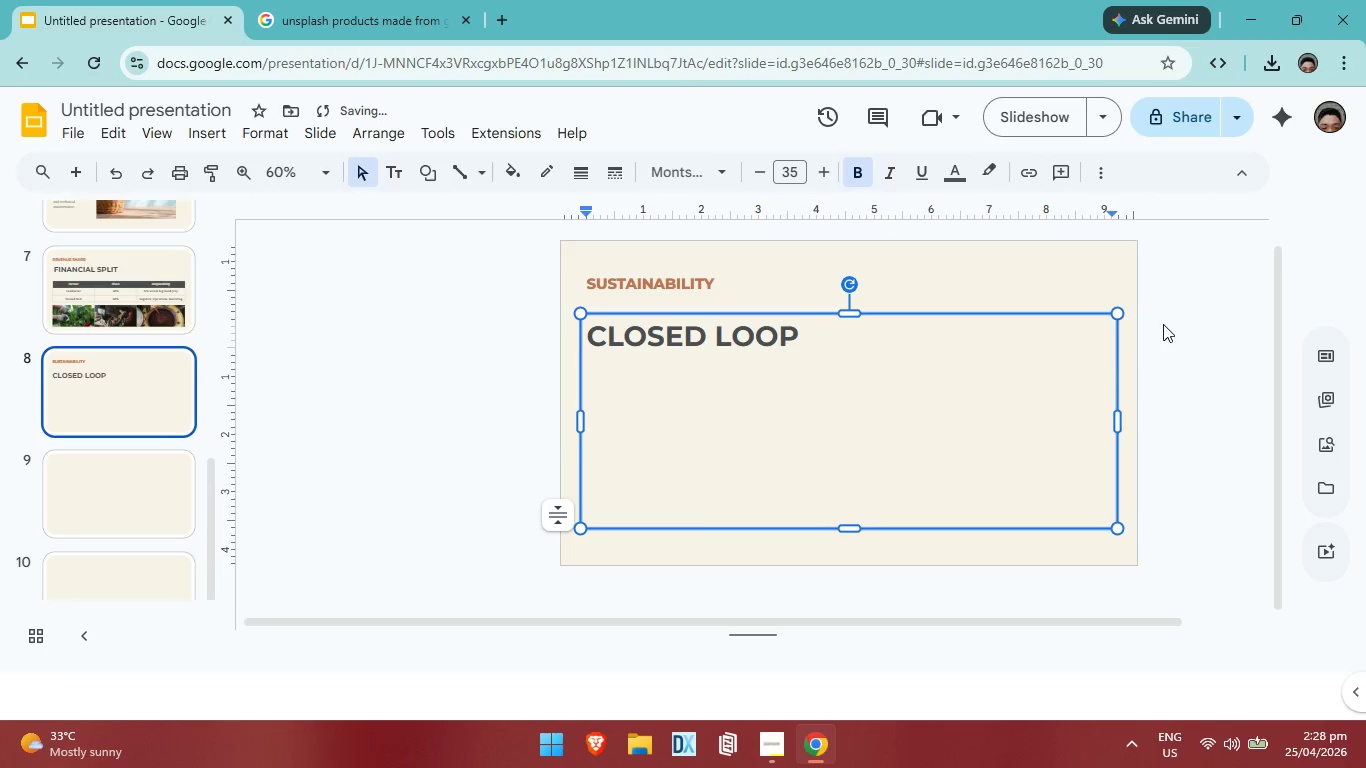 
left_click([1164, 324])
 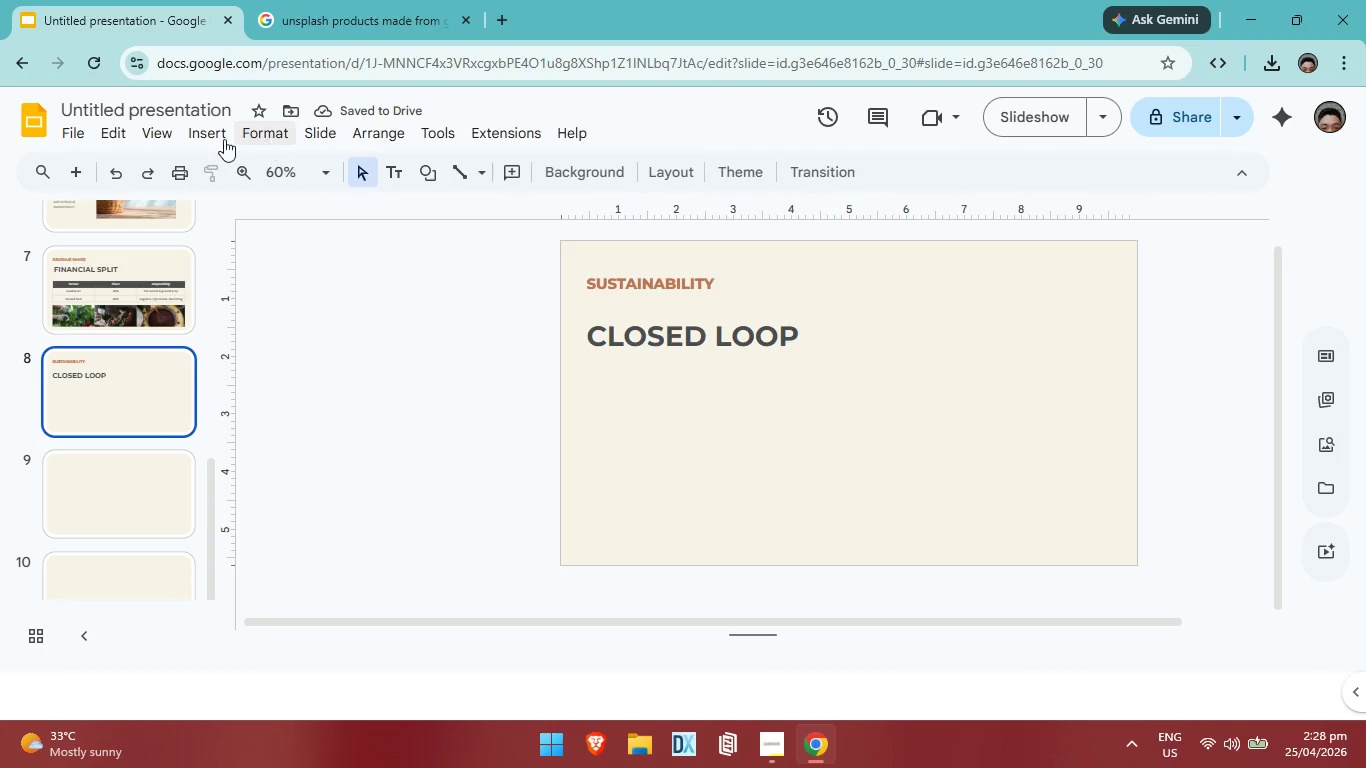 
left_click([221, 139])
 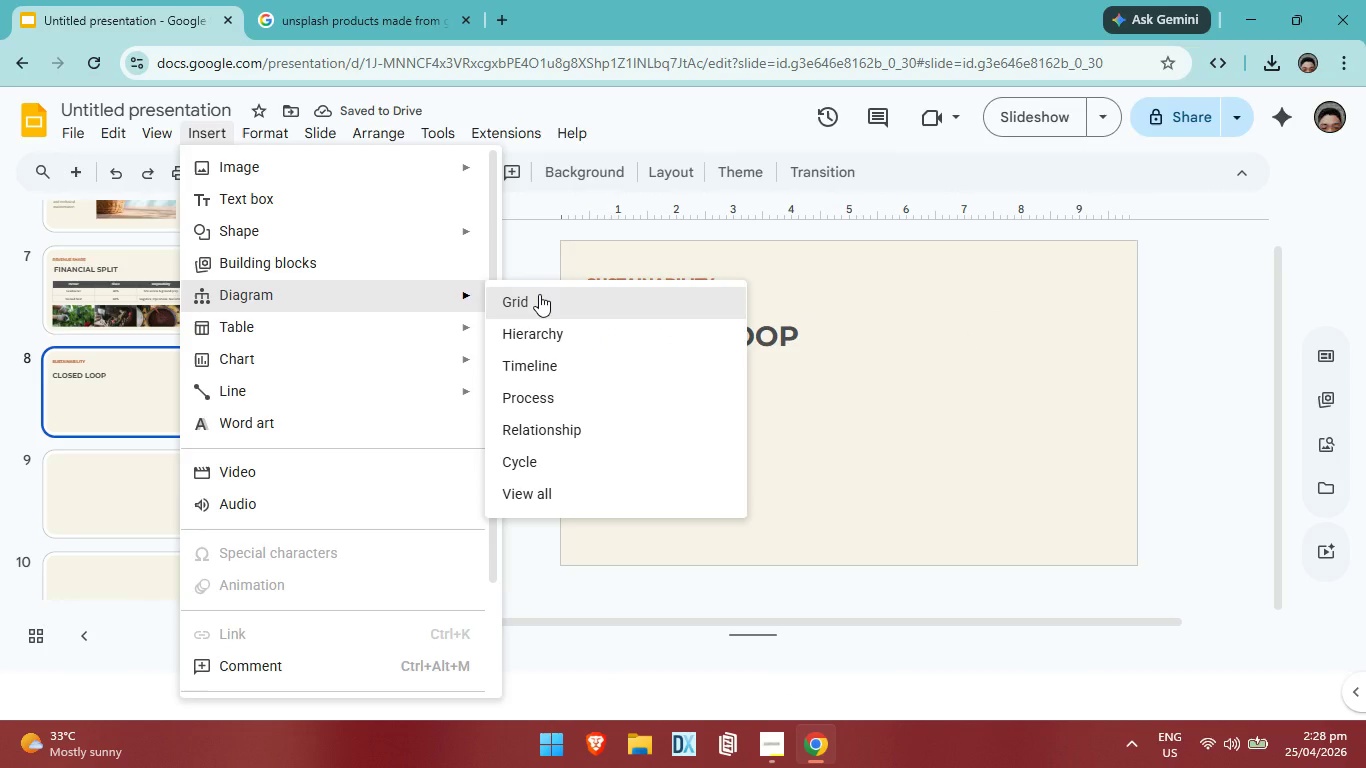 
left_click([539, 294])
 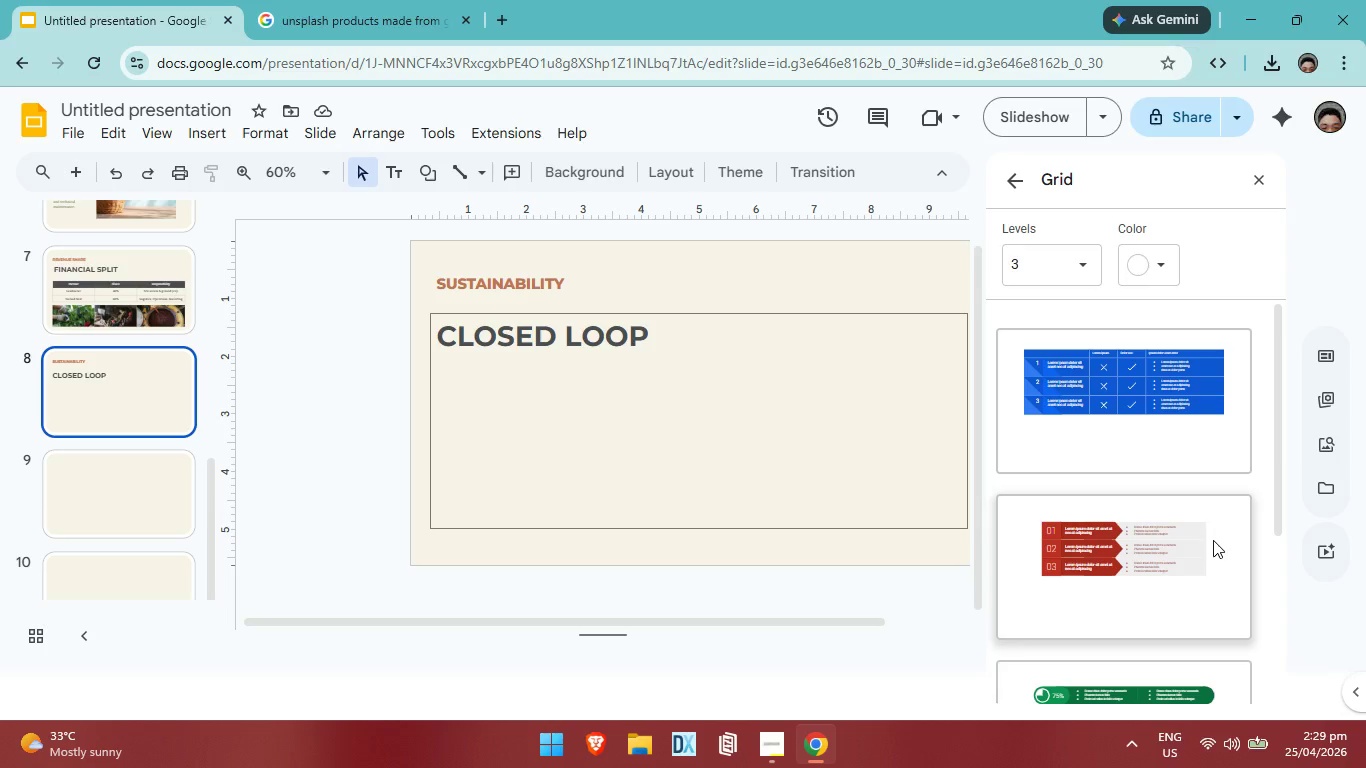 
scroll: coordinate [1125, 539], scroll_direction: down, amount: 16.0
 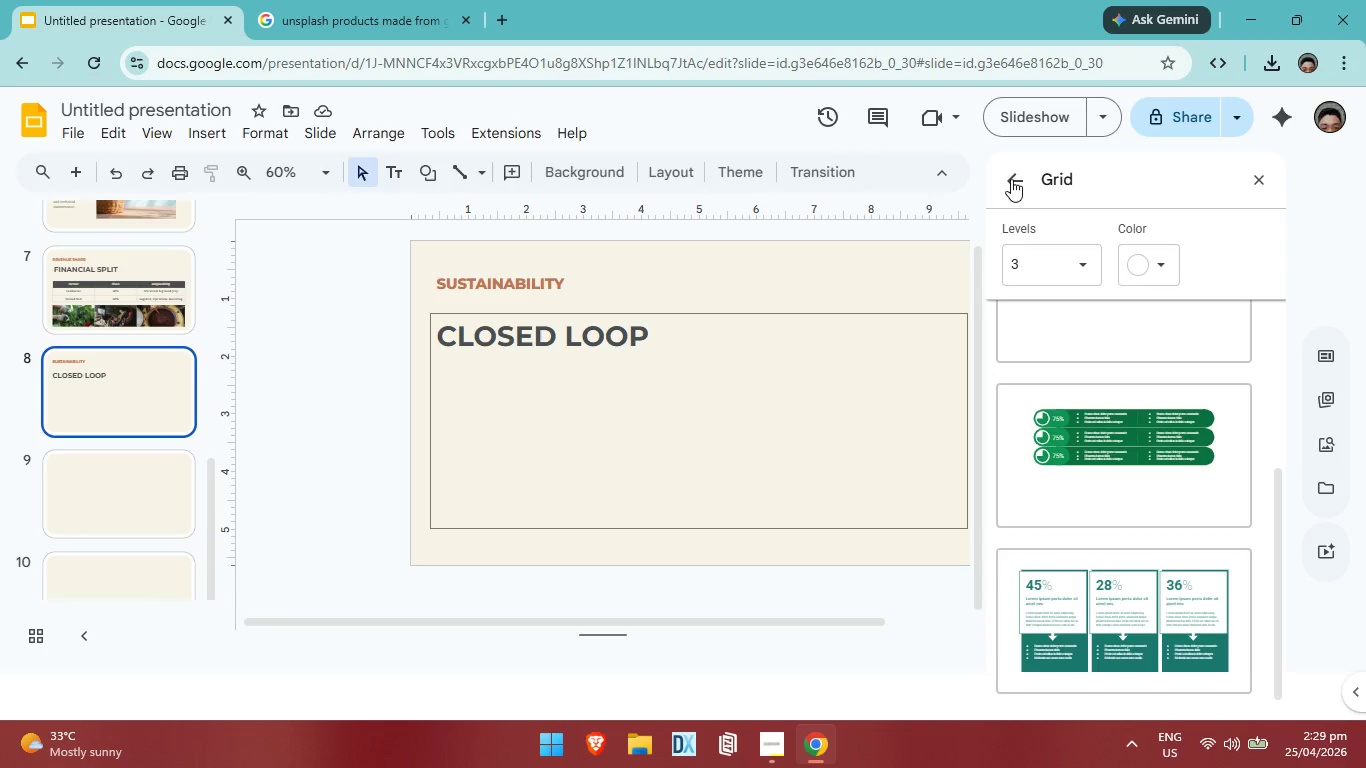 
left_click([1011, 176])
 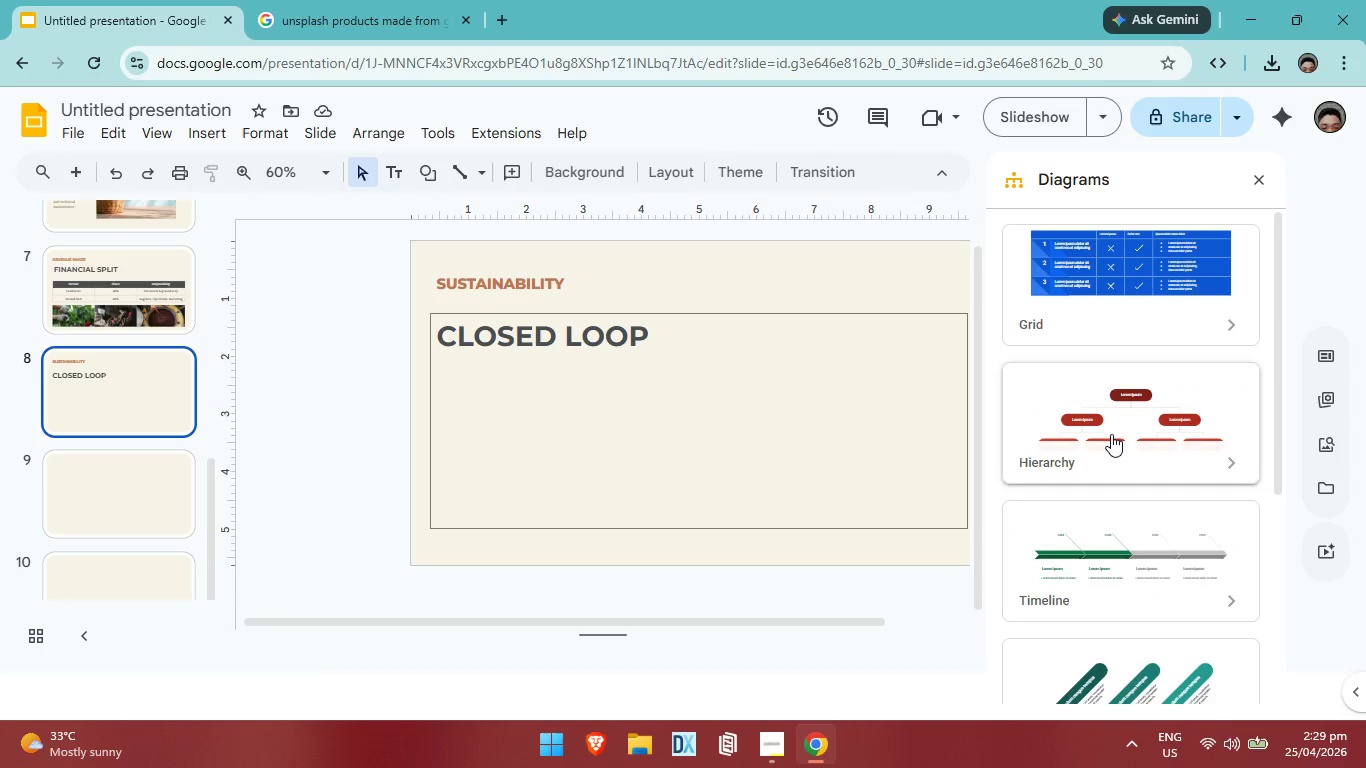 
left_click([1111, 434])
 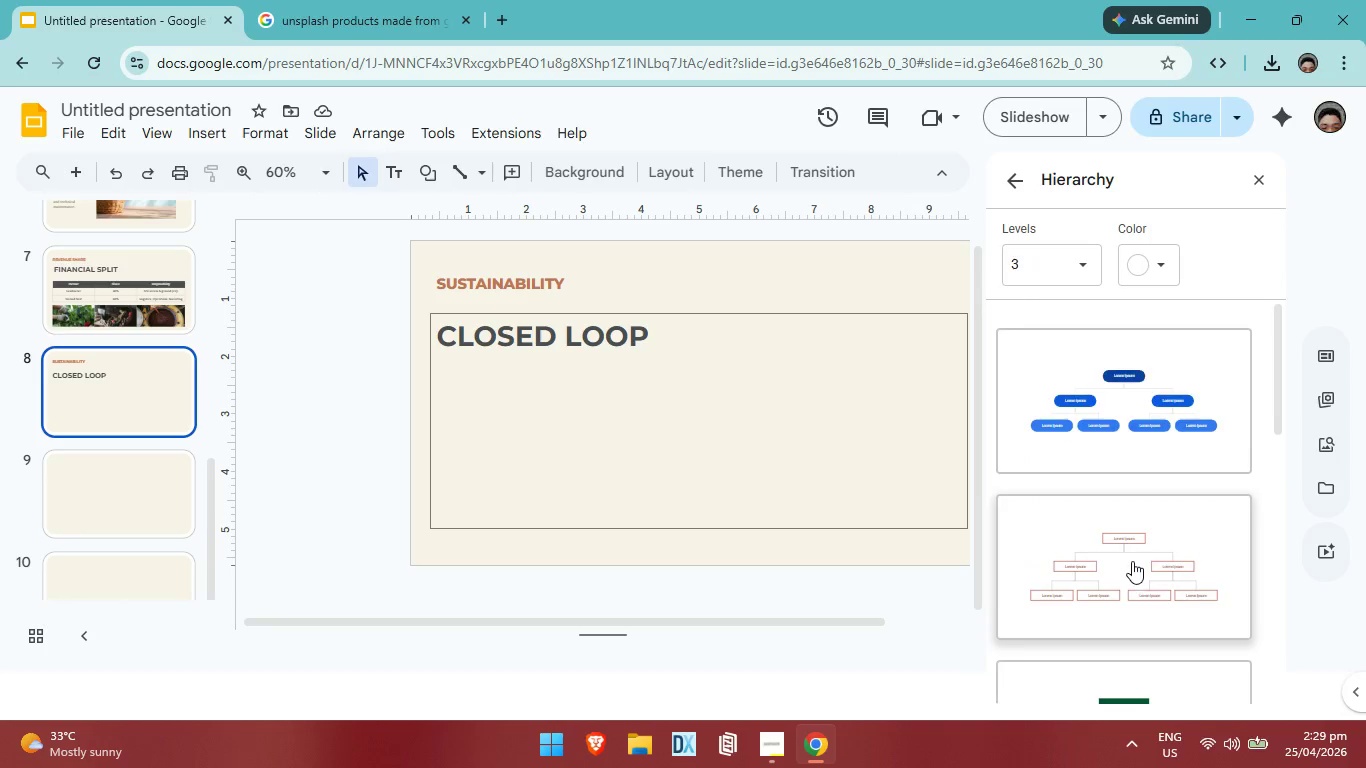 
scroll: coordinate [1132, 560], scroll_direction: down, amount: 15.0
 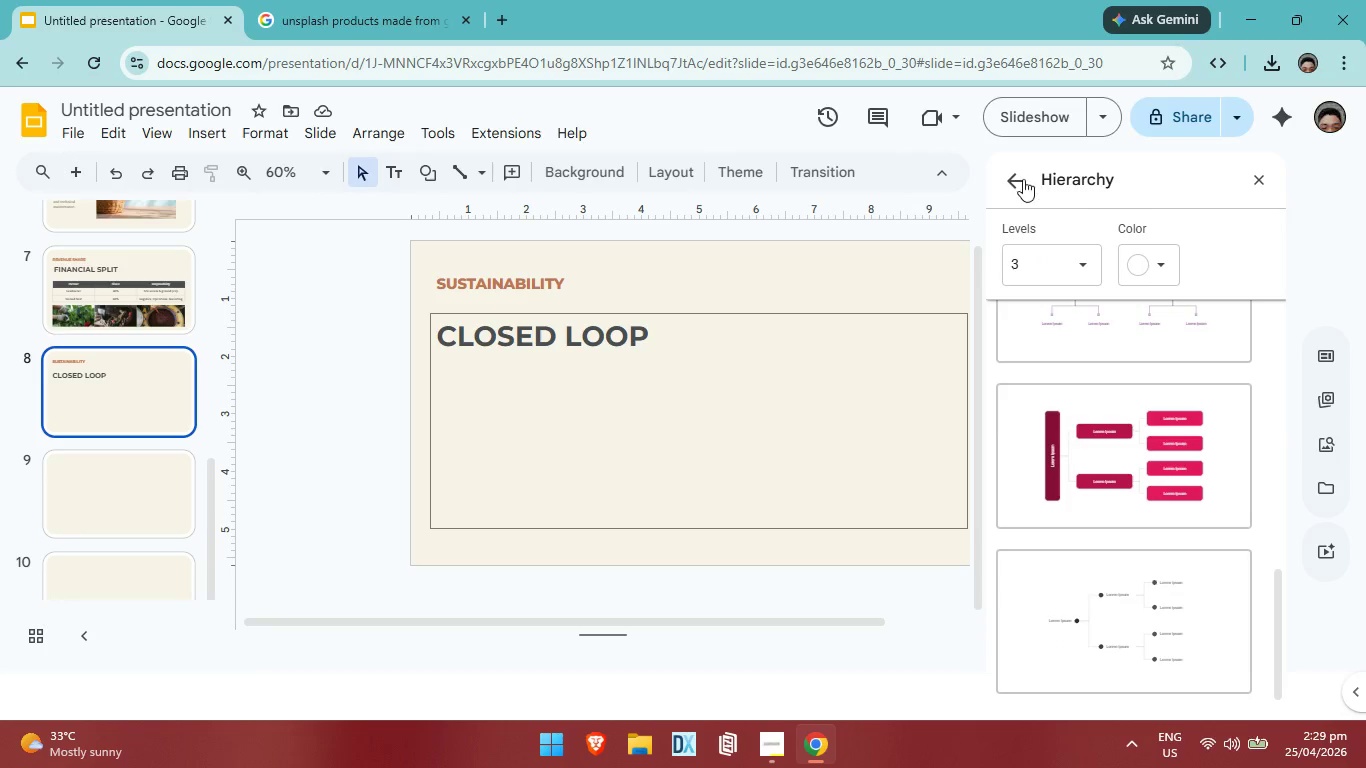 
left_click([1023, 179])
 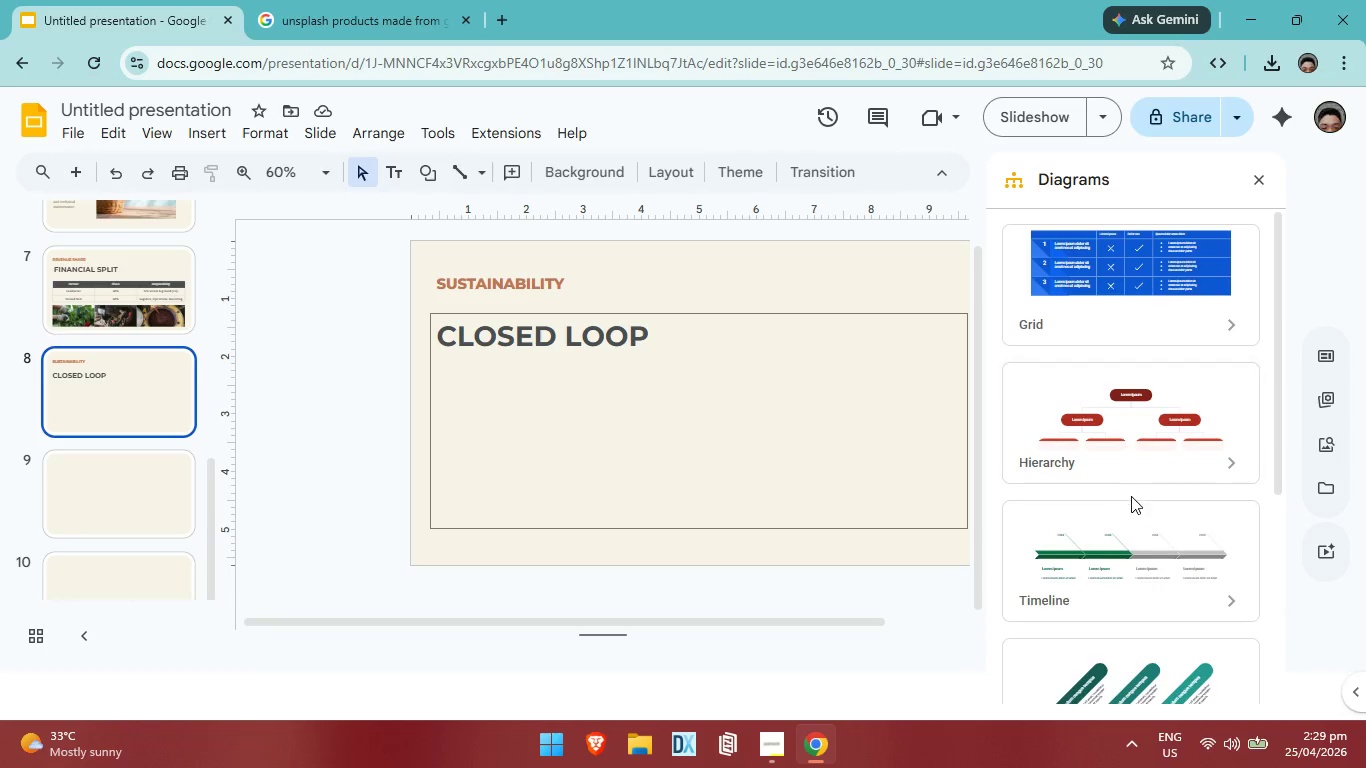 
scroll: coordinate [1131, 496], scroll_direction: down, amount: 2.0
 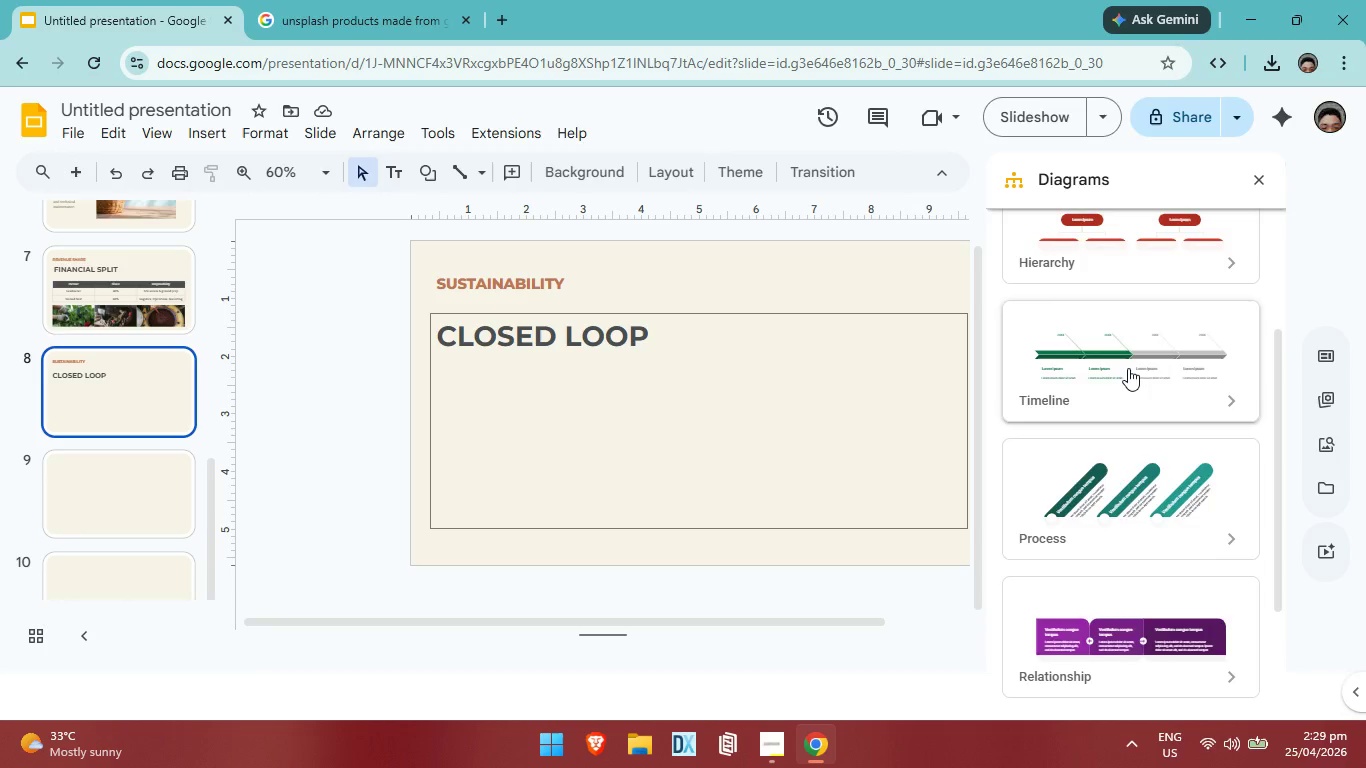 
left_click([1128, 368])
 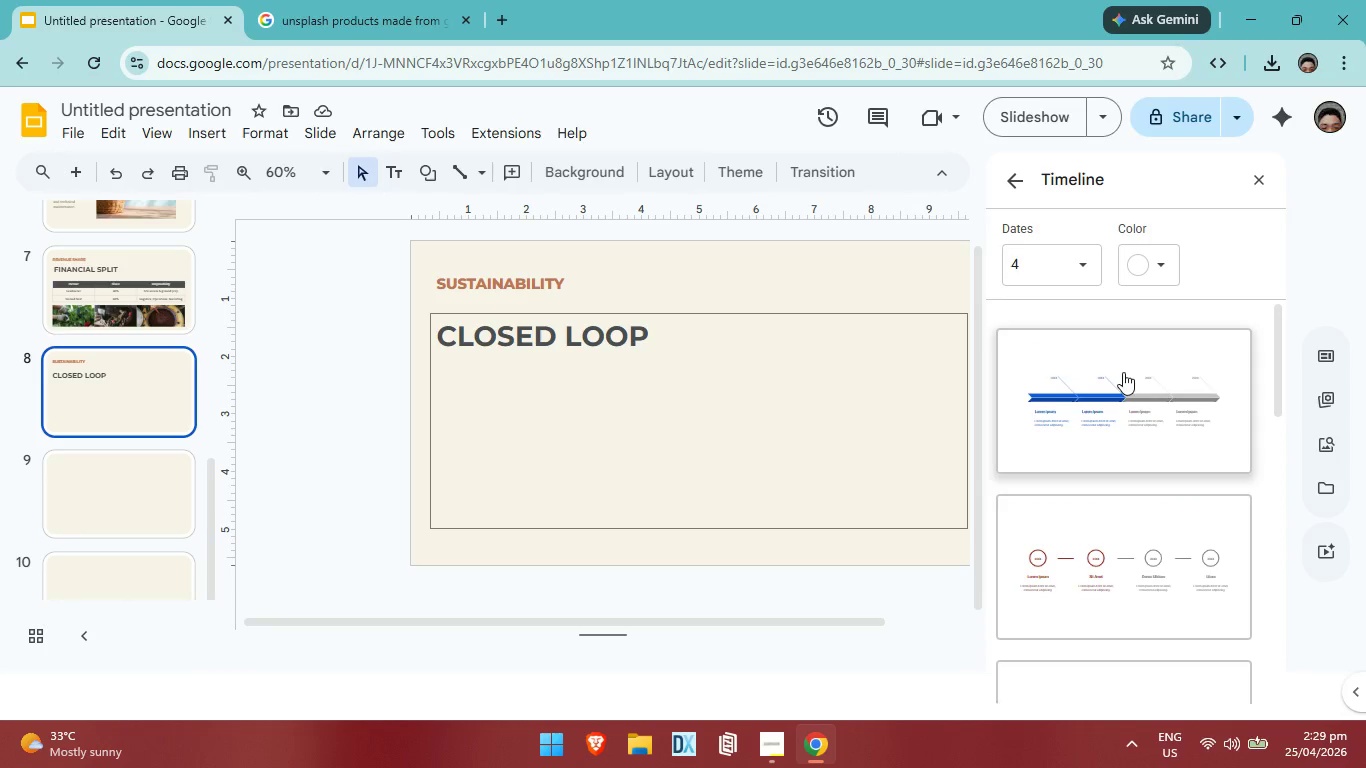 
scroll: coordinate [1149, 562], scroll_direction: down, amount: 14.0
 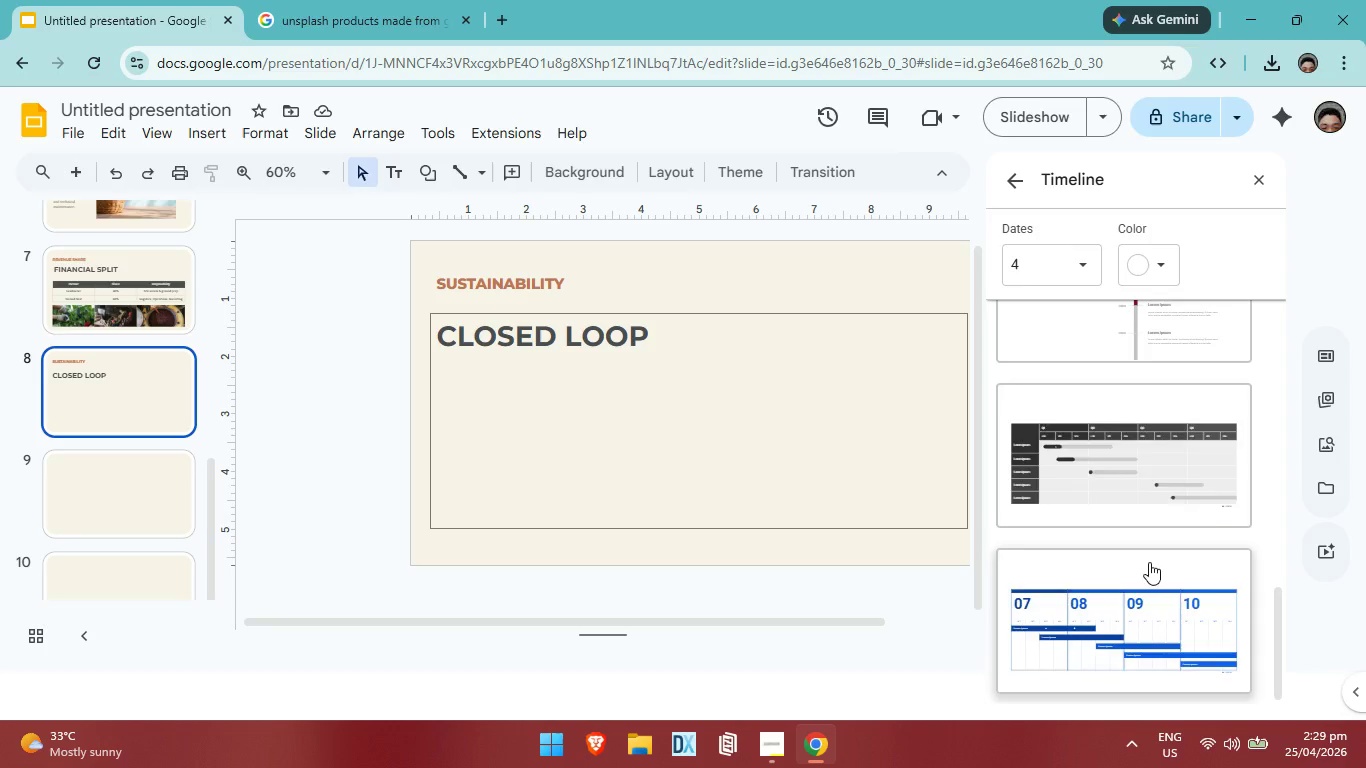 
scroll: coordinate [1149, 562], scroll_direction: up, amount: 3.0
 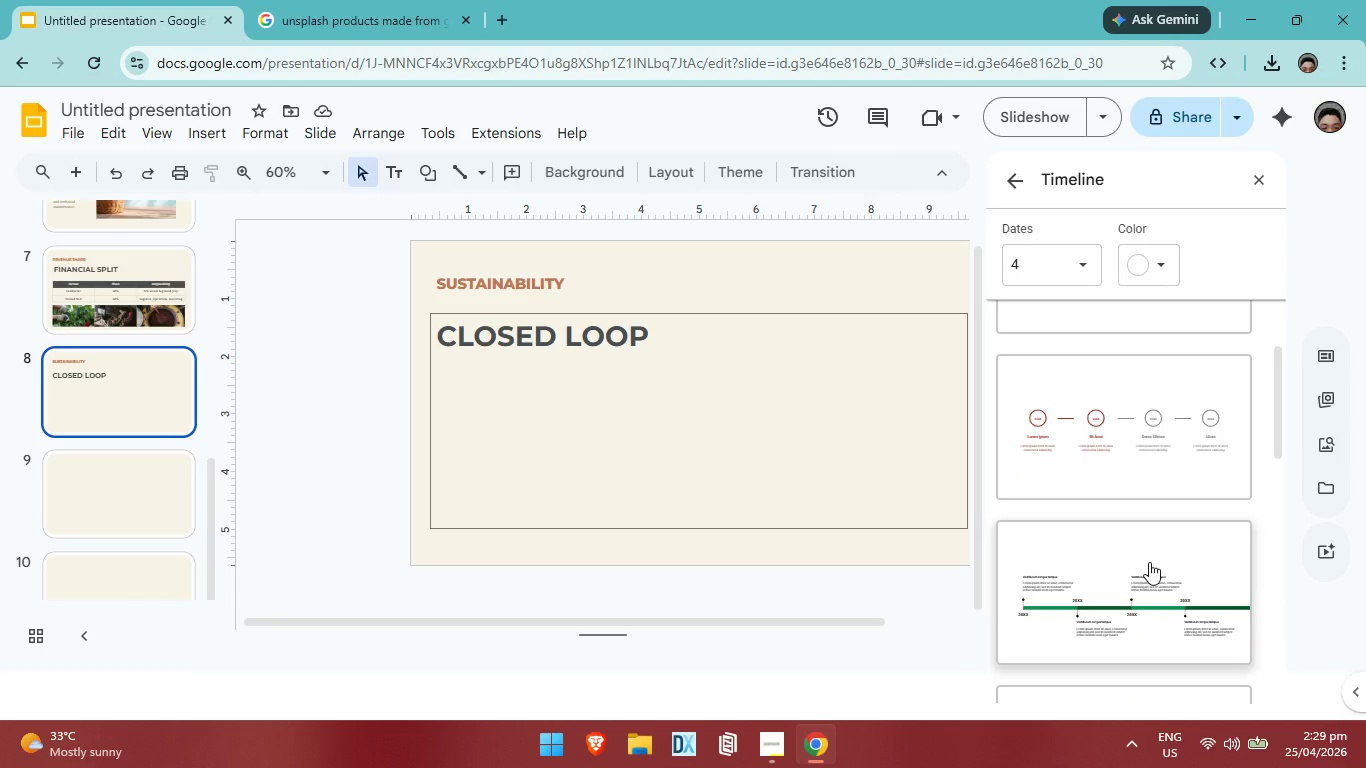 
scroll: coordinate [1149, 562], scroll_direction: down, amount: 2.0
 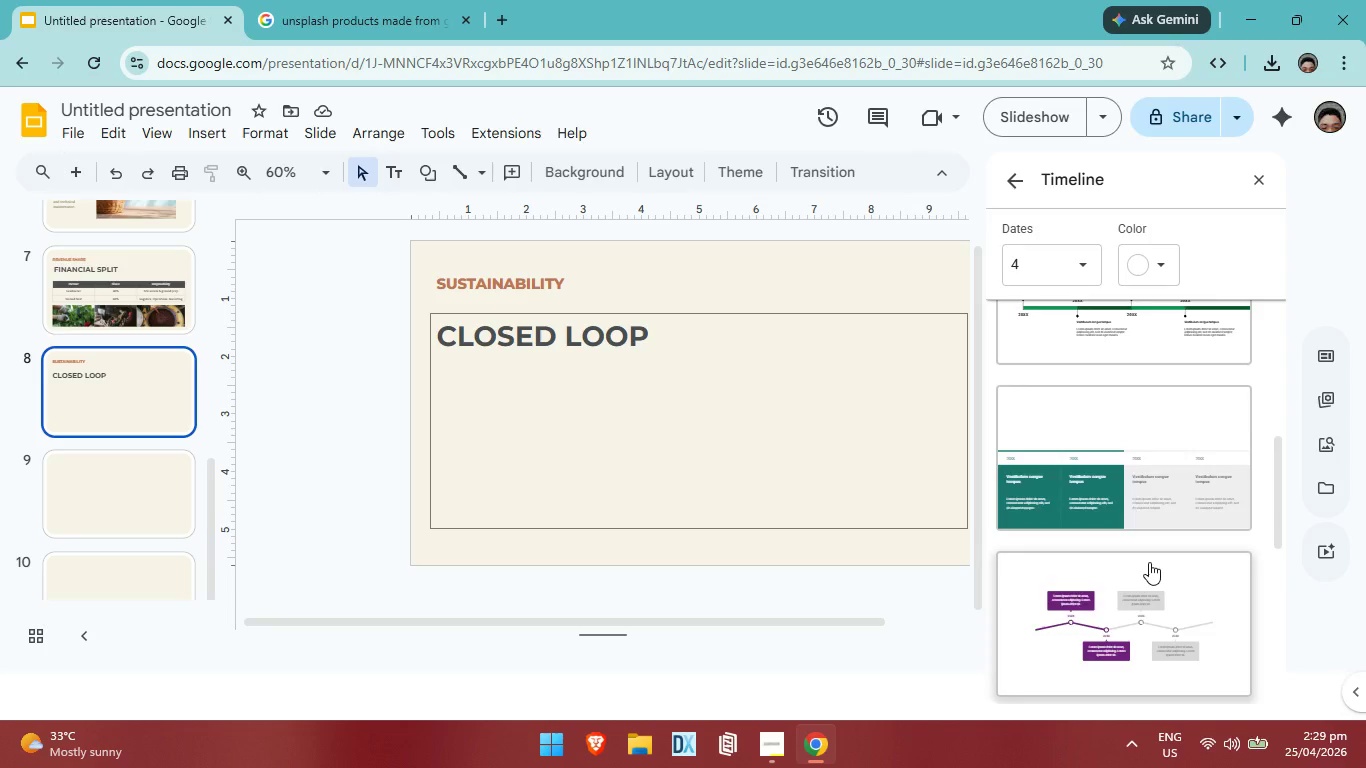 
scroll: coordinate [1148, 560], scroll_direction: up, amount: 8.0
 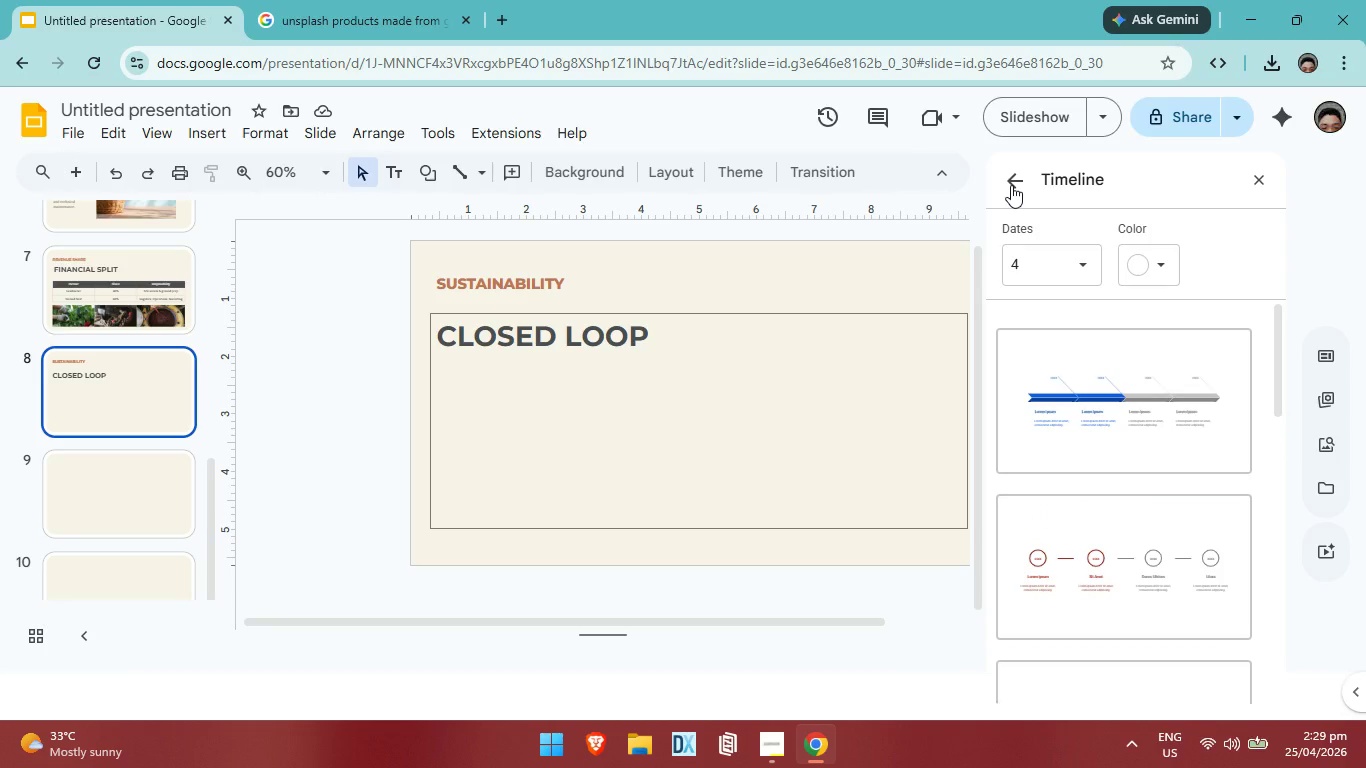 
left_click([1011, 185])
 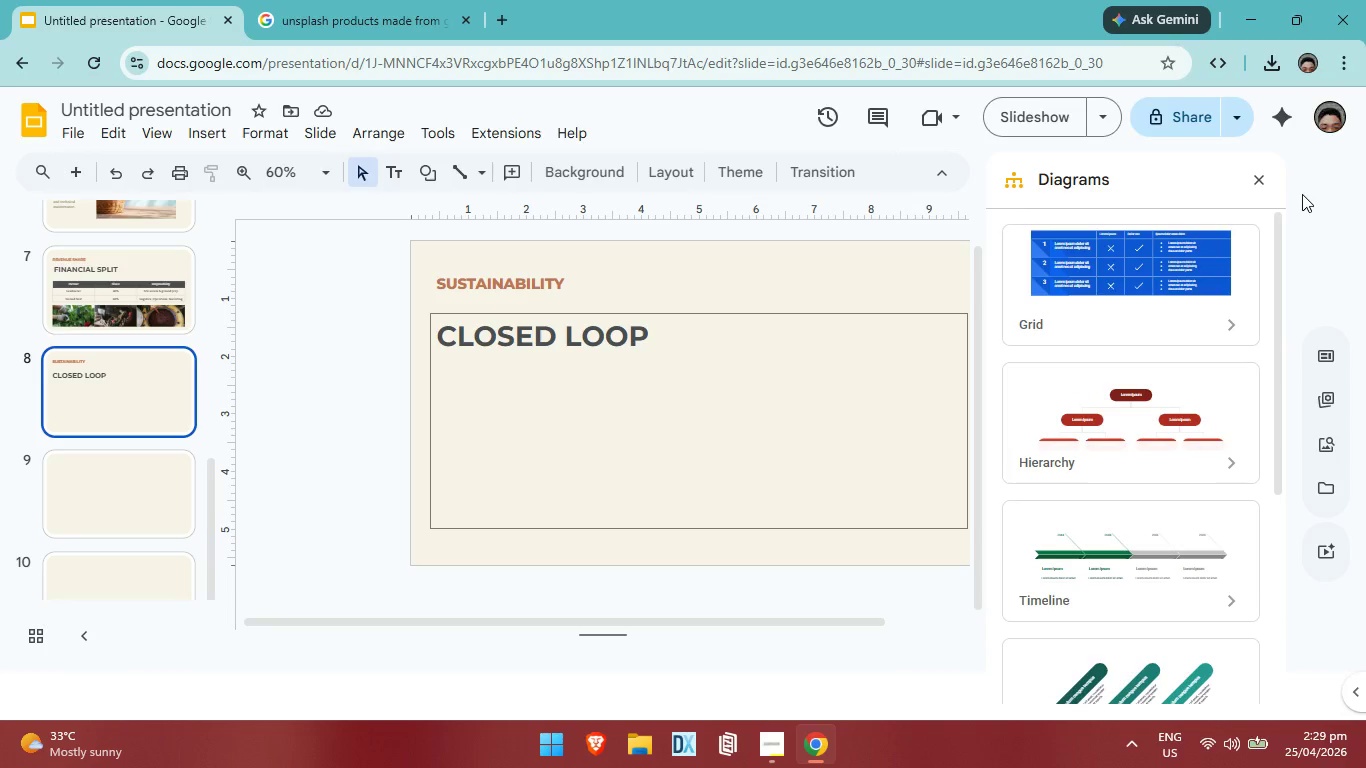 
scroll: coordinate [1147, 513], scroll_direction: down, amount: 6.0
 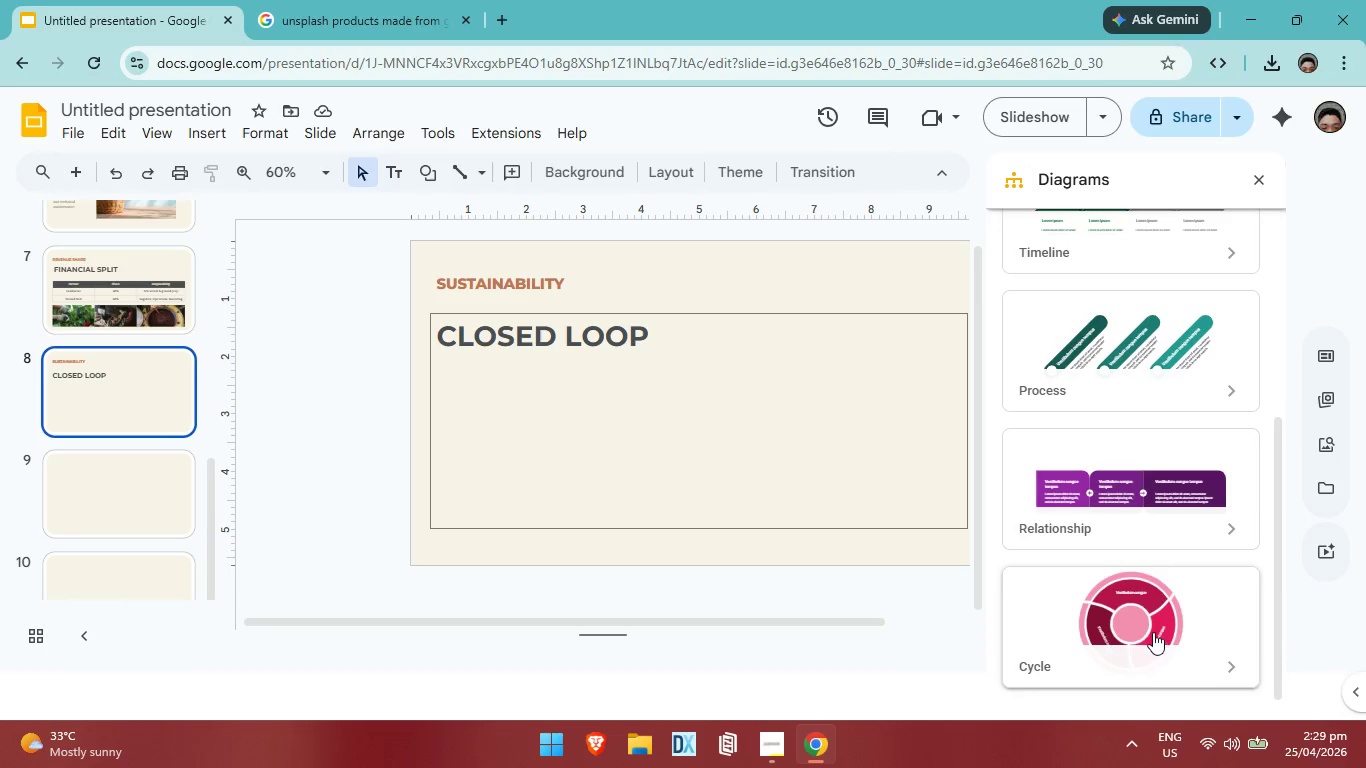 
left_click([1152, 631])
 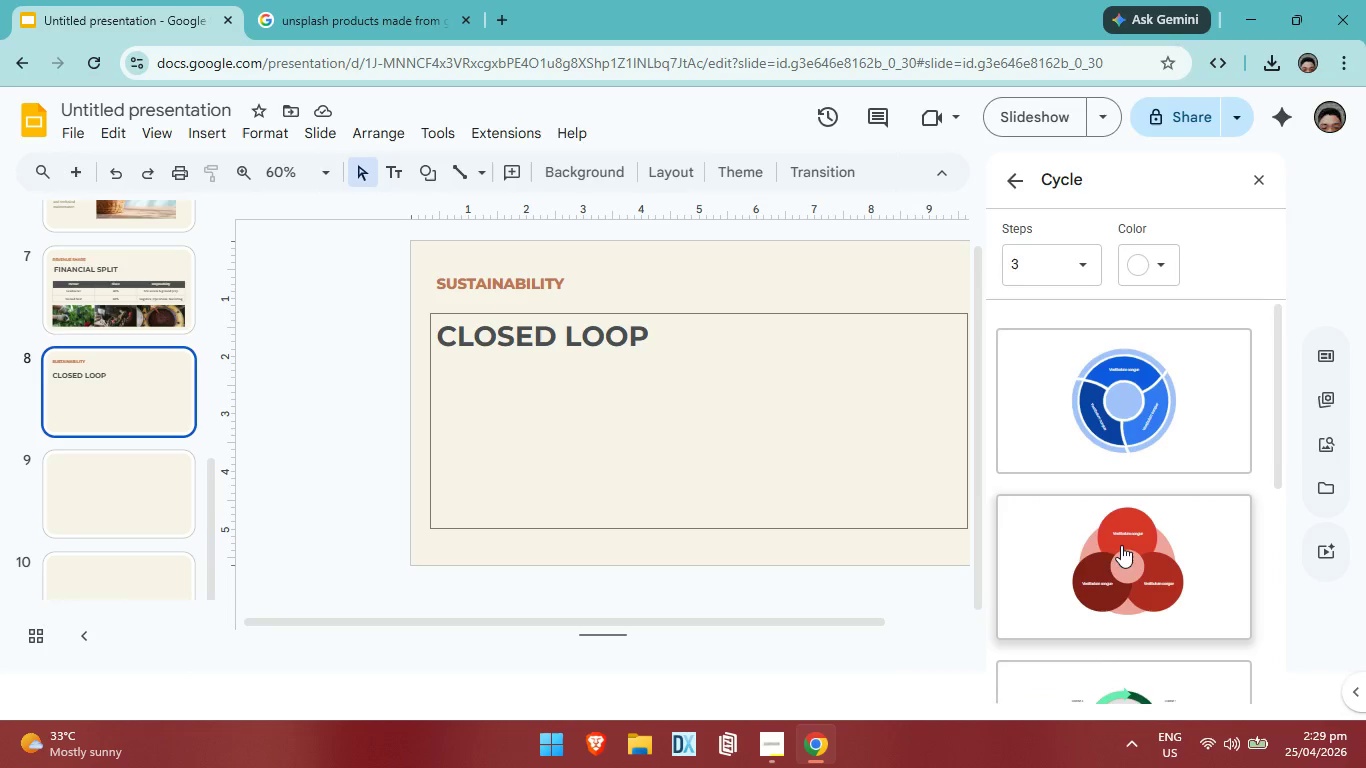 
scroll: coordinate [1139, 528], scroll_direction: down, amount: 16.0
 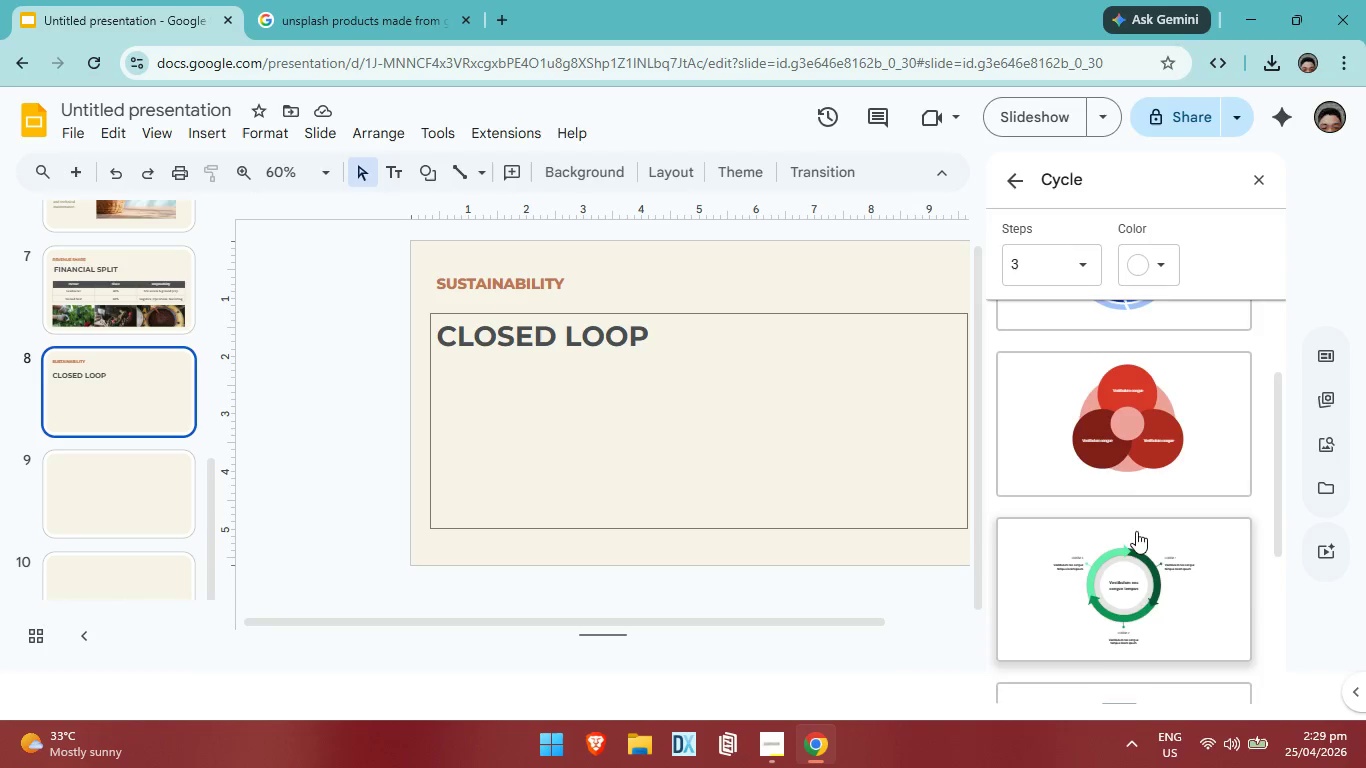 
scroll: coordinate [1121, 500], scroll_direction: up, amount: 3.0
 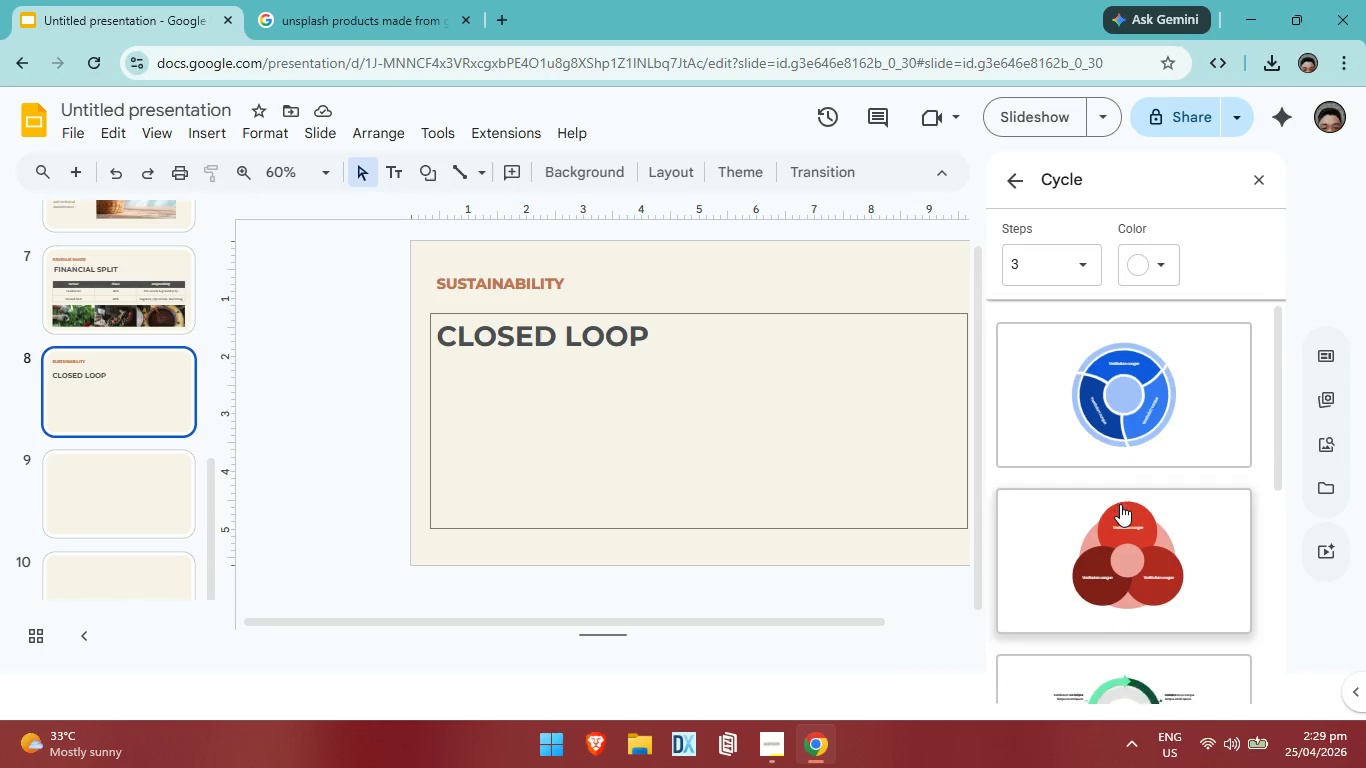 
scroll: coordinate [1120, 504], scroll_direction: none, amount: 0.0
 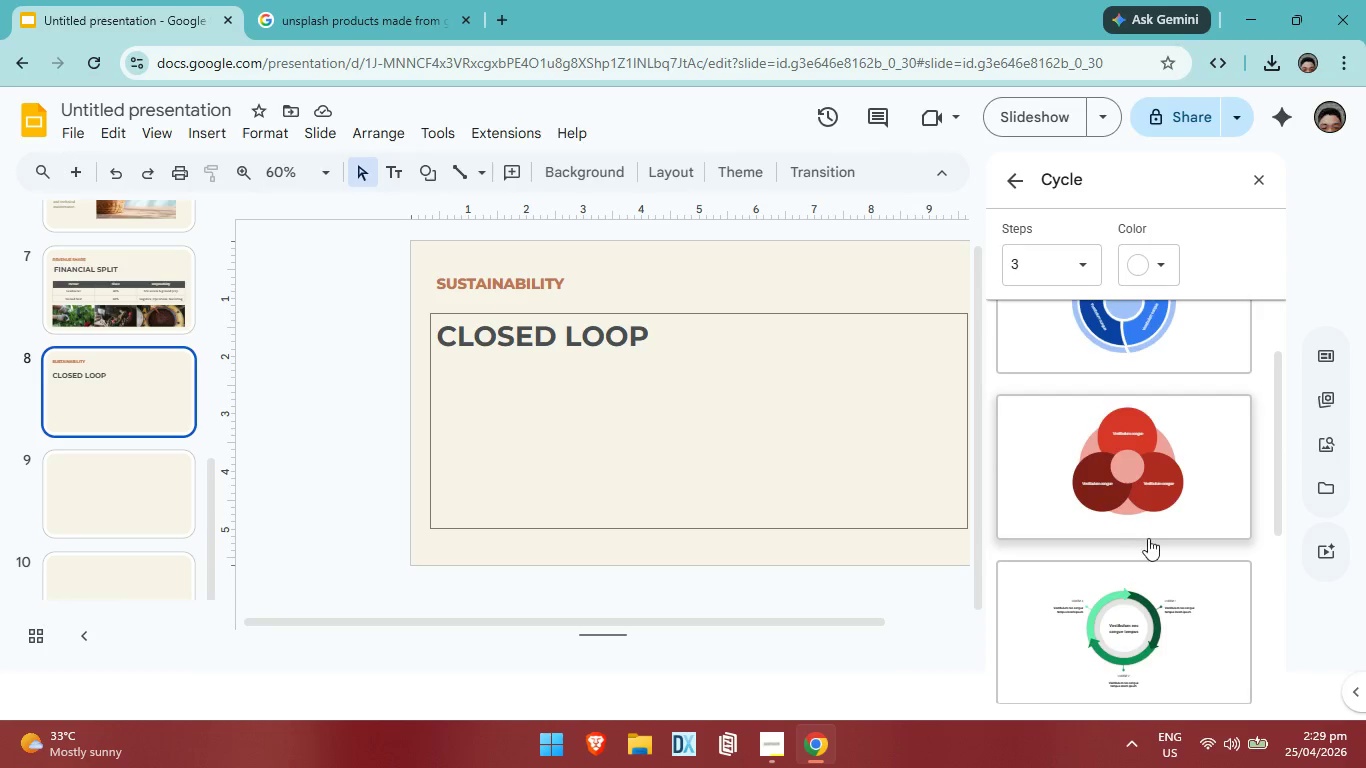 
scroll: coordinate [1116, 443], scroll_direction: up, amount: 3.0
 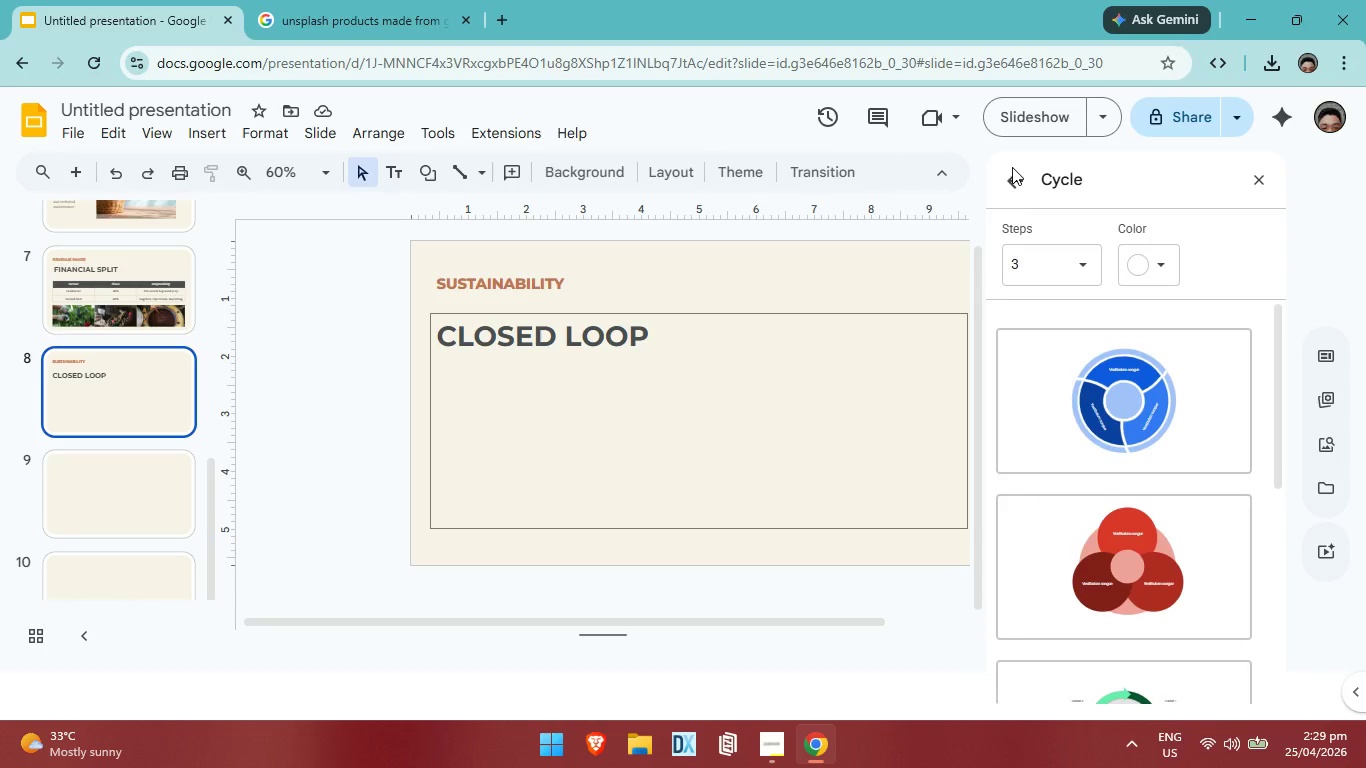 
left_click([1012, 167])
 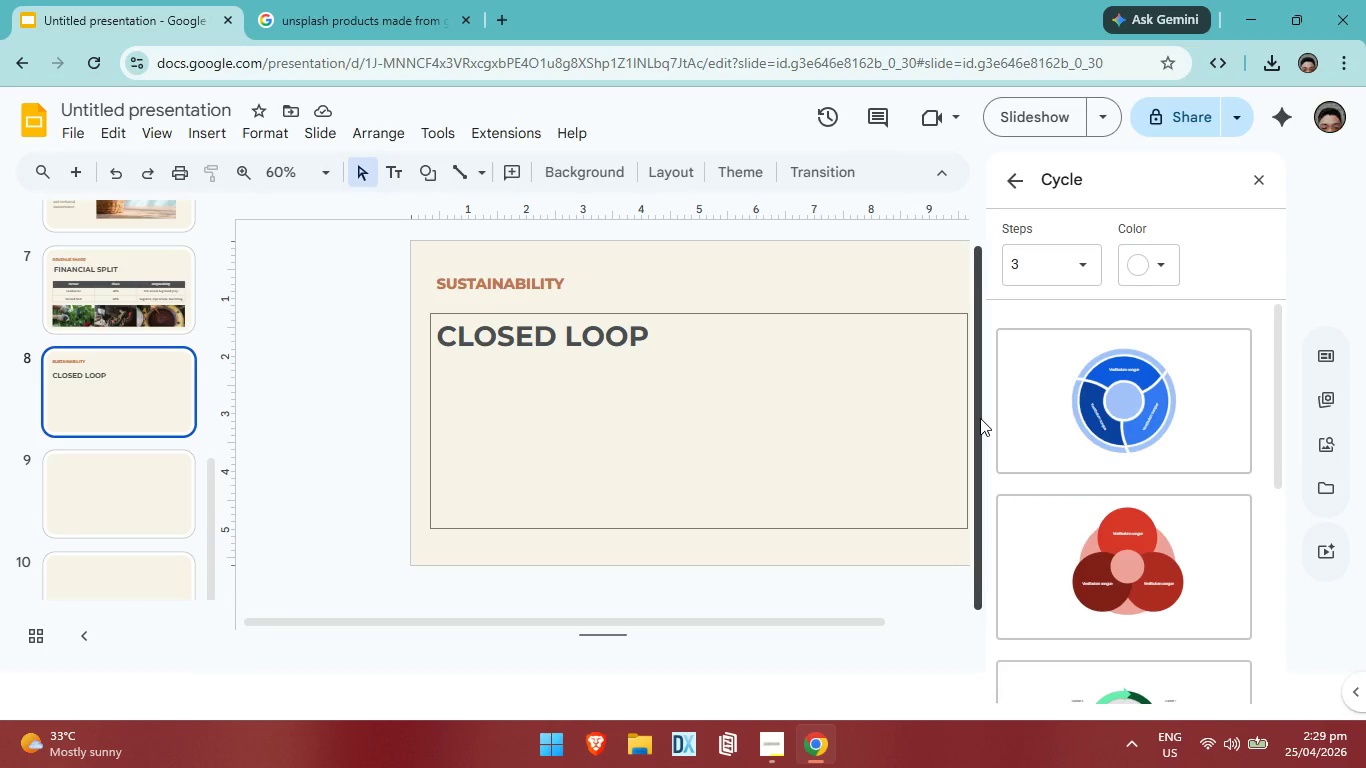 
wait(7.58)
 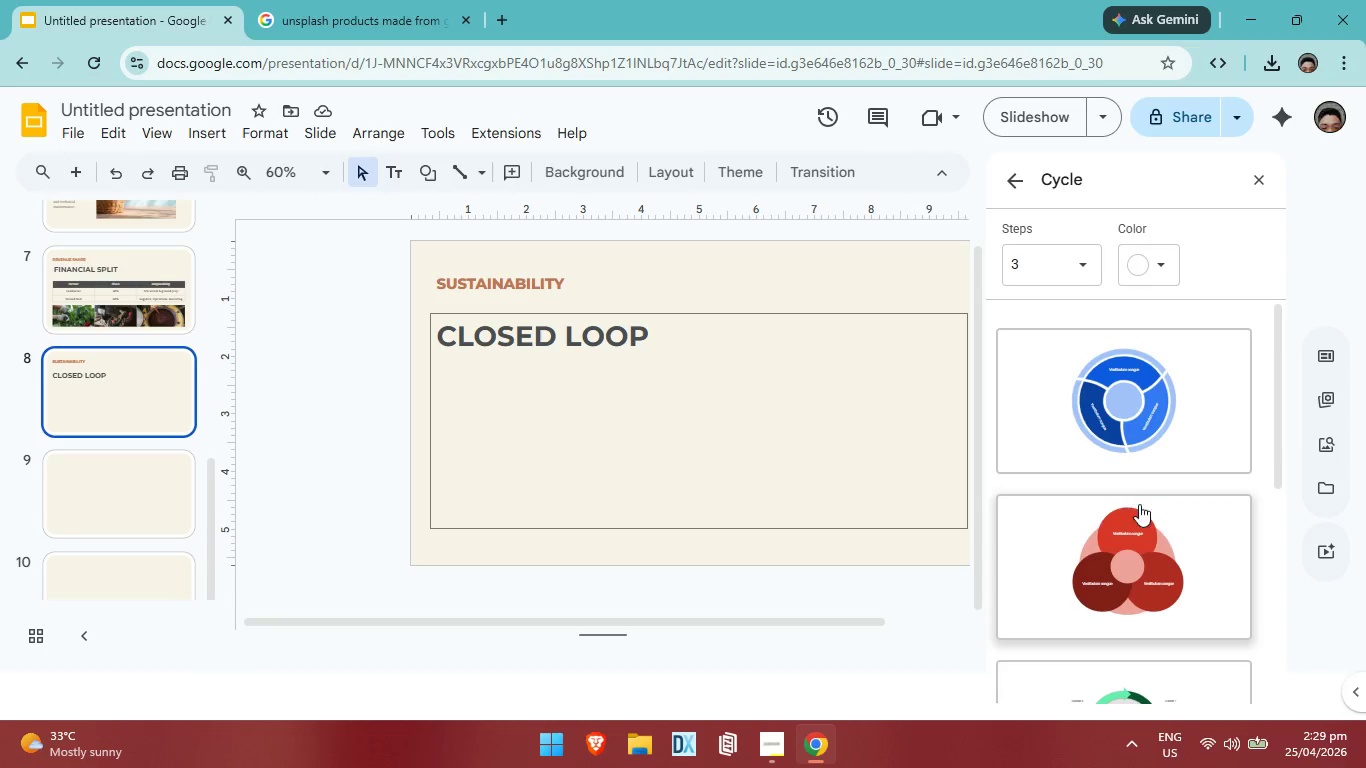 
scroll: coordinate [1162, 554], scroll_direction: down, amount: 13.0
 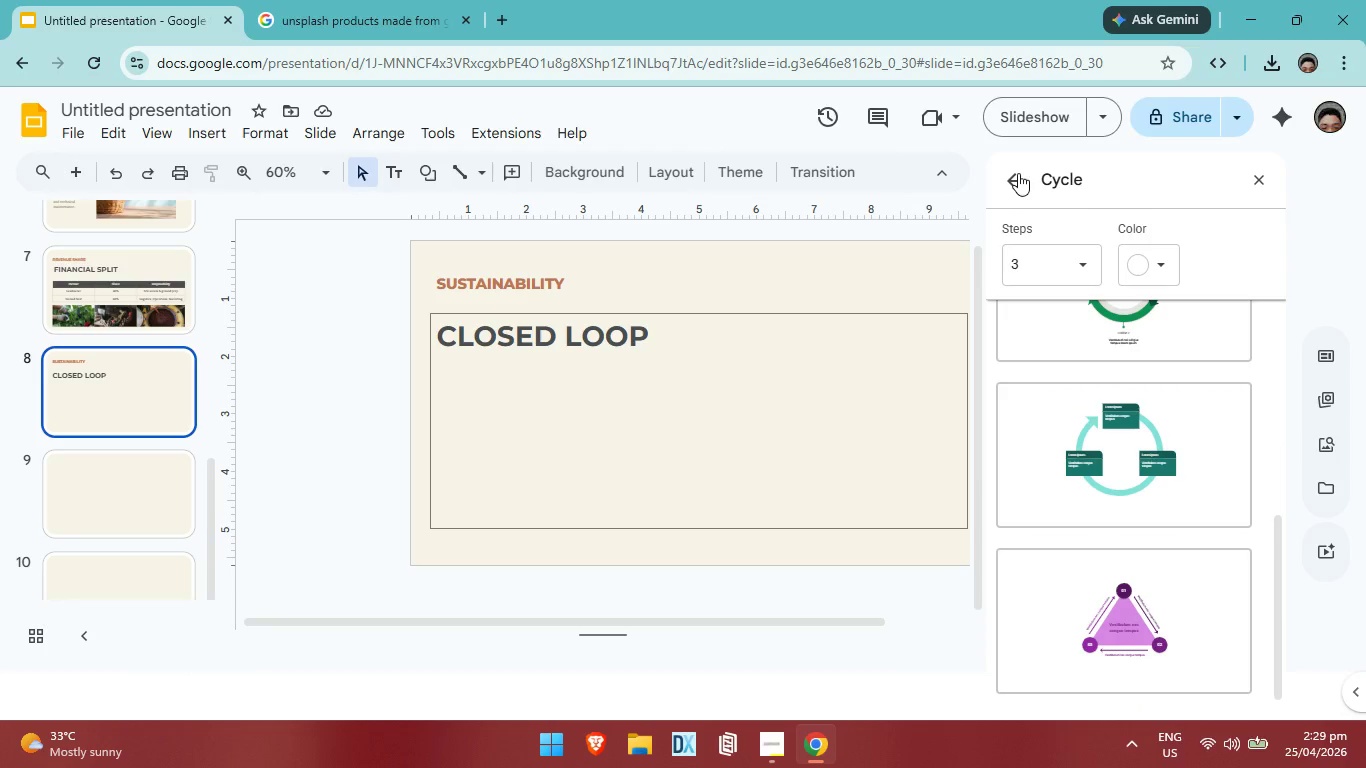 
left_click([1018, 173])
 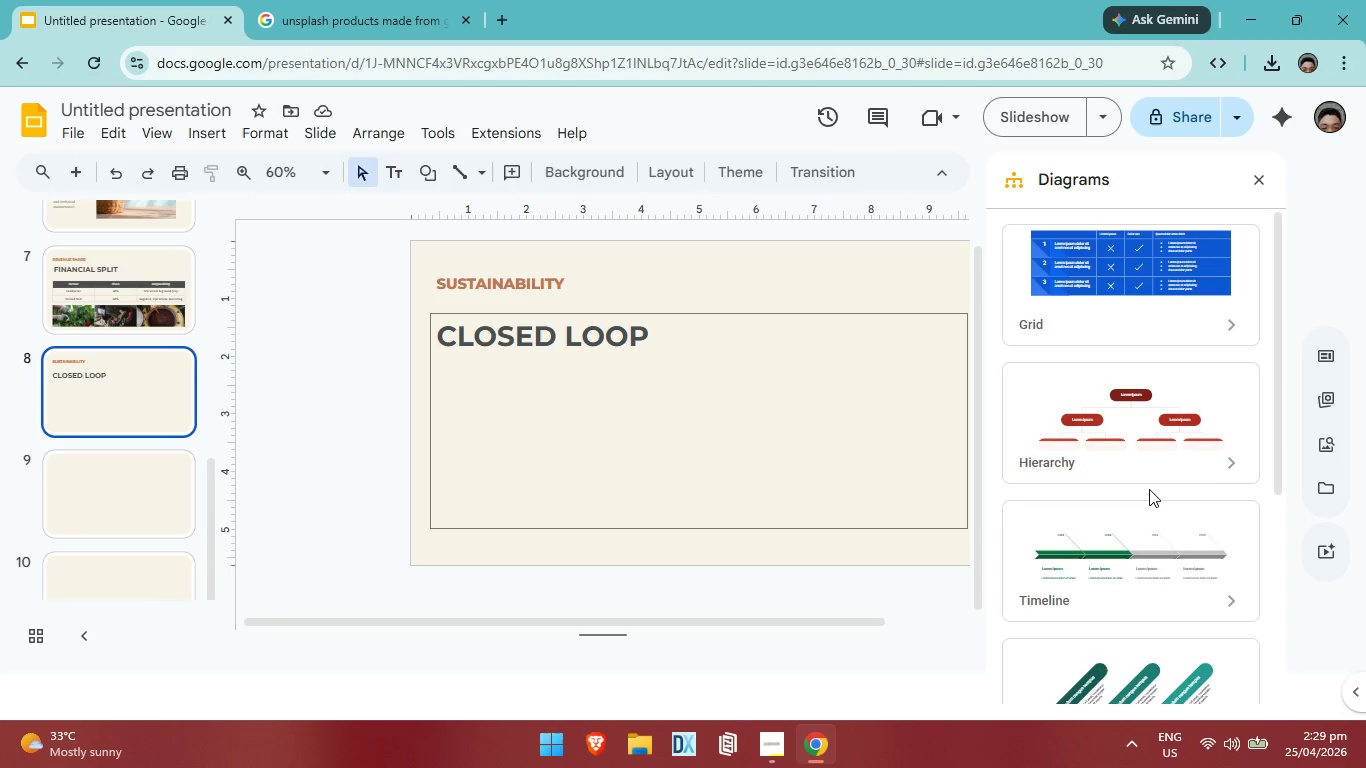 
scroll: coordinate [1146, 484], scroll_direction: down, amount: 6.0
 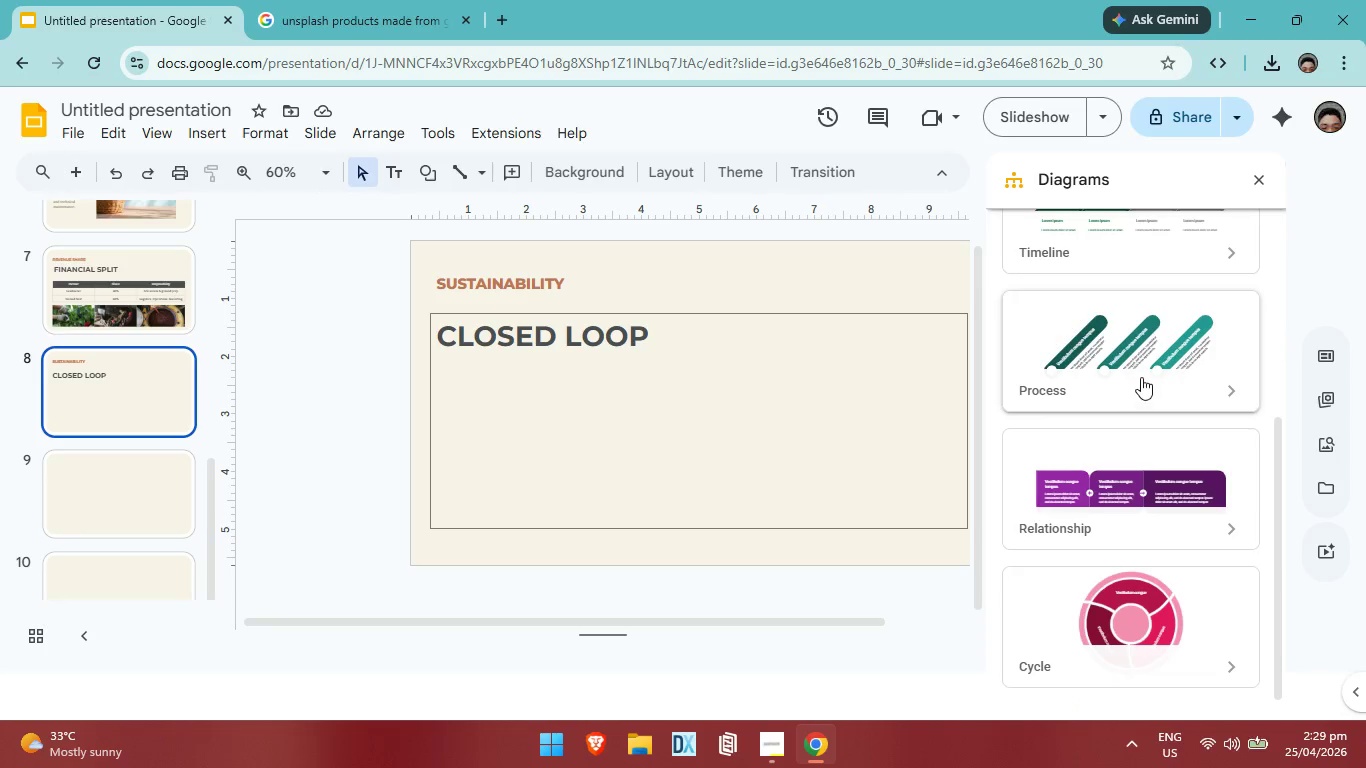 
left_click([1141, 377])
 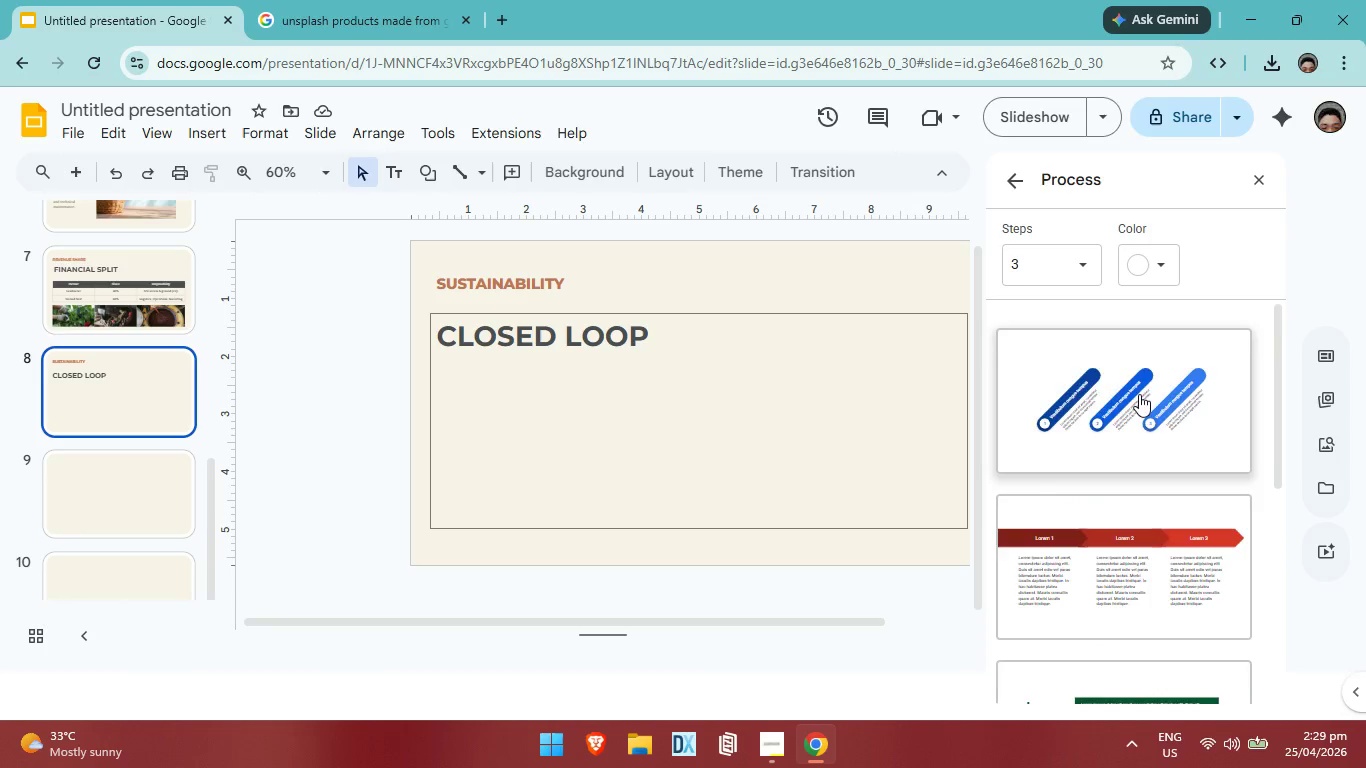 
scroll: coordinate [1160, 576], scroll_direction: down, amount: 10.0
 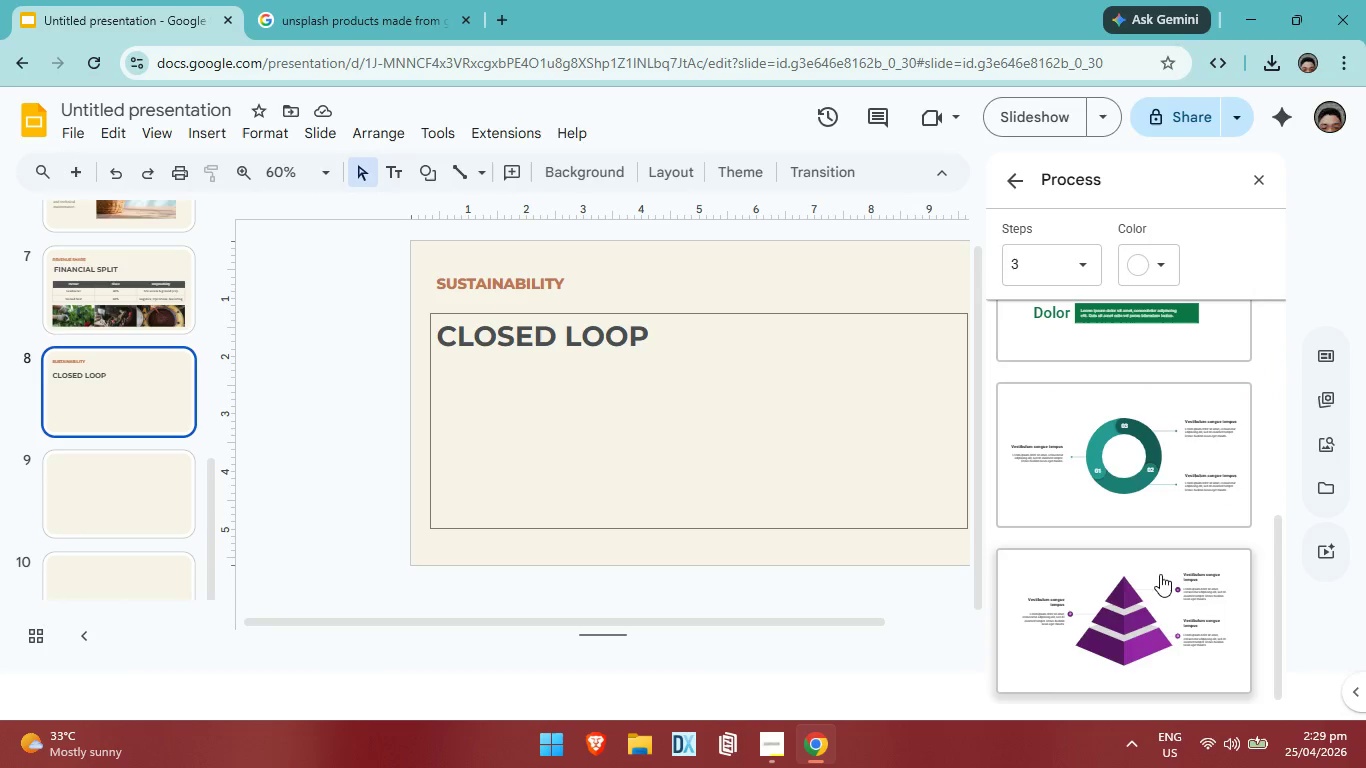 
scroll: coordinate [1160, 572], scroll_direction: up, amount: 1.0
 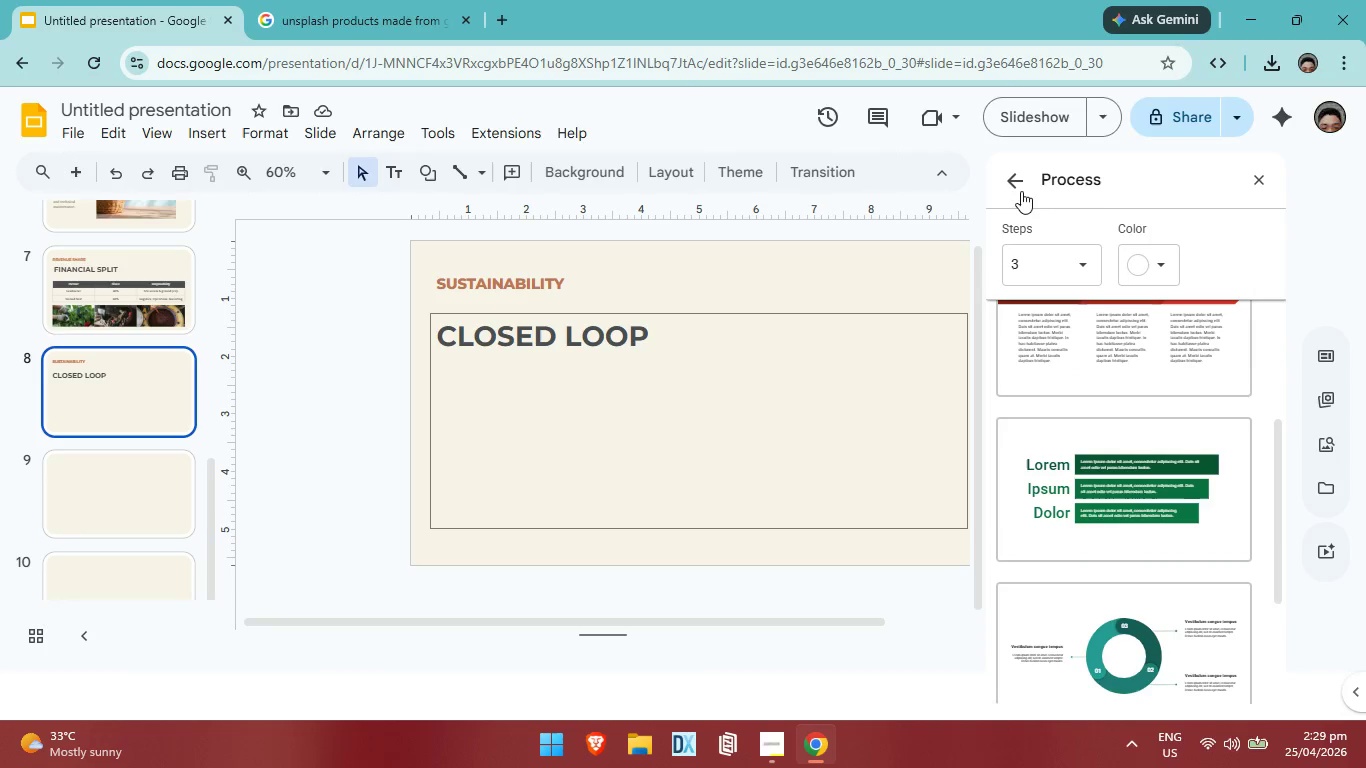 
mouse_move([1020, 210])
 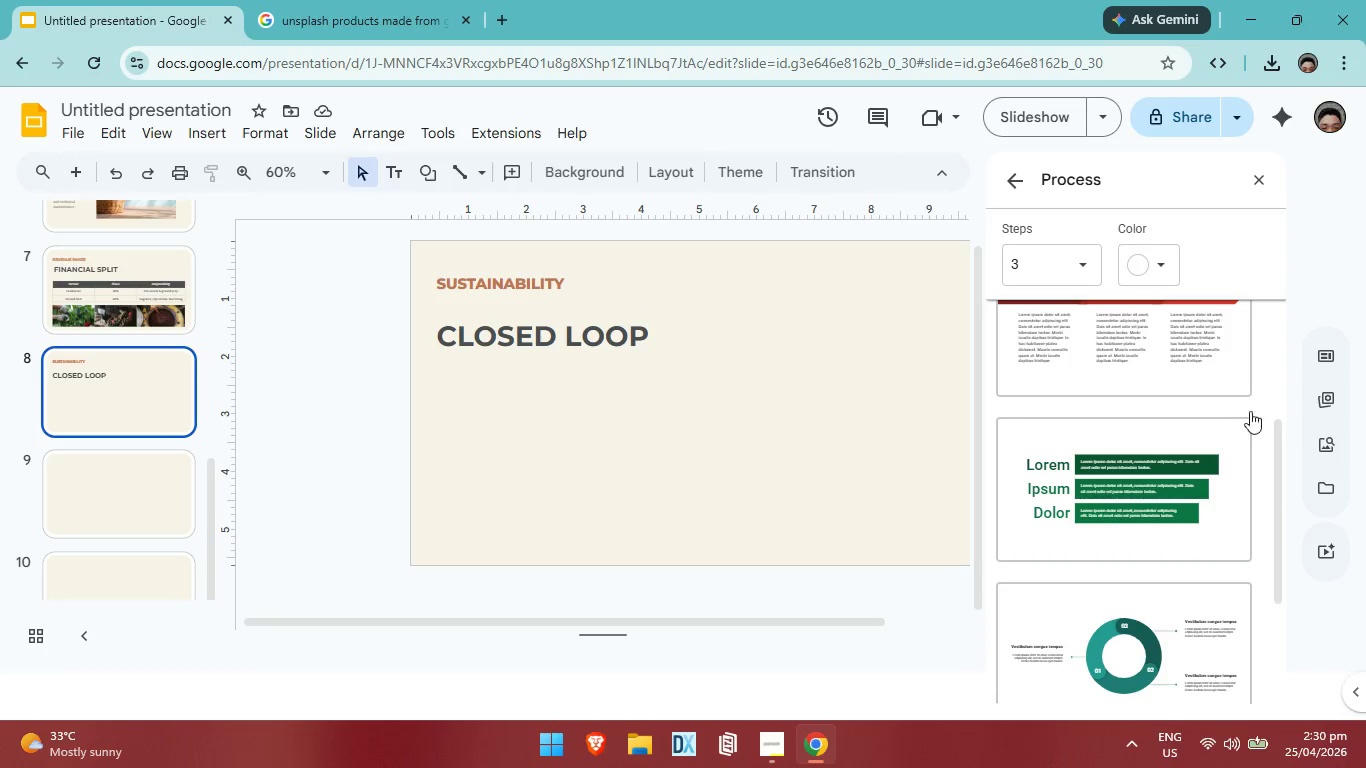 
wait(6.75)
 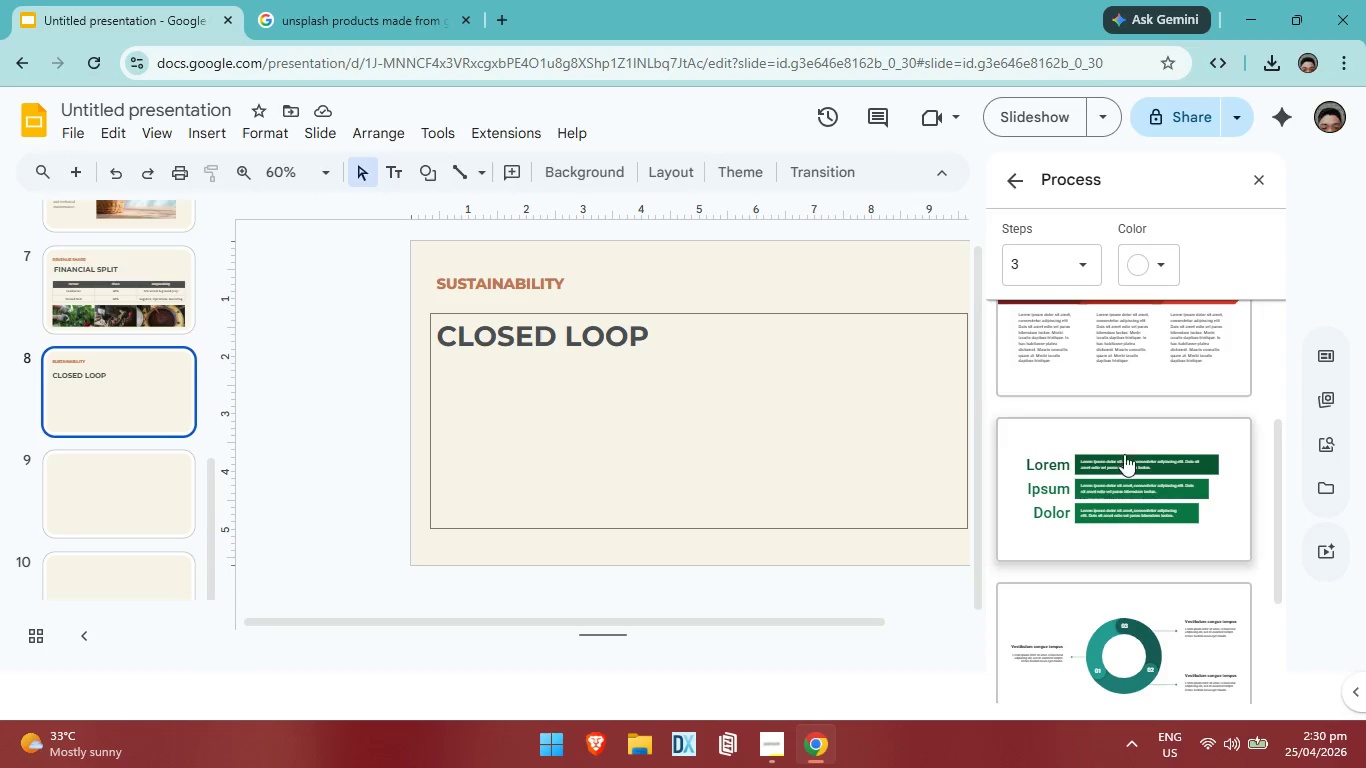 
left_click([1019, 175])
 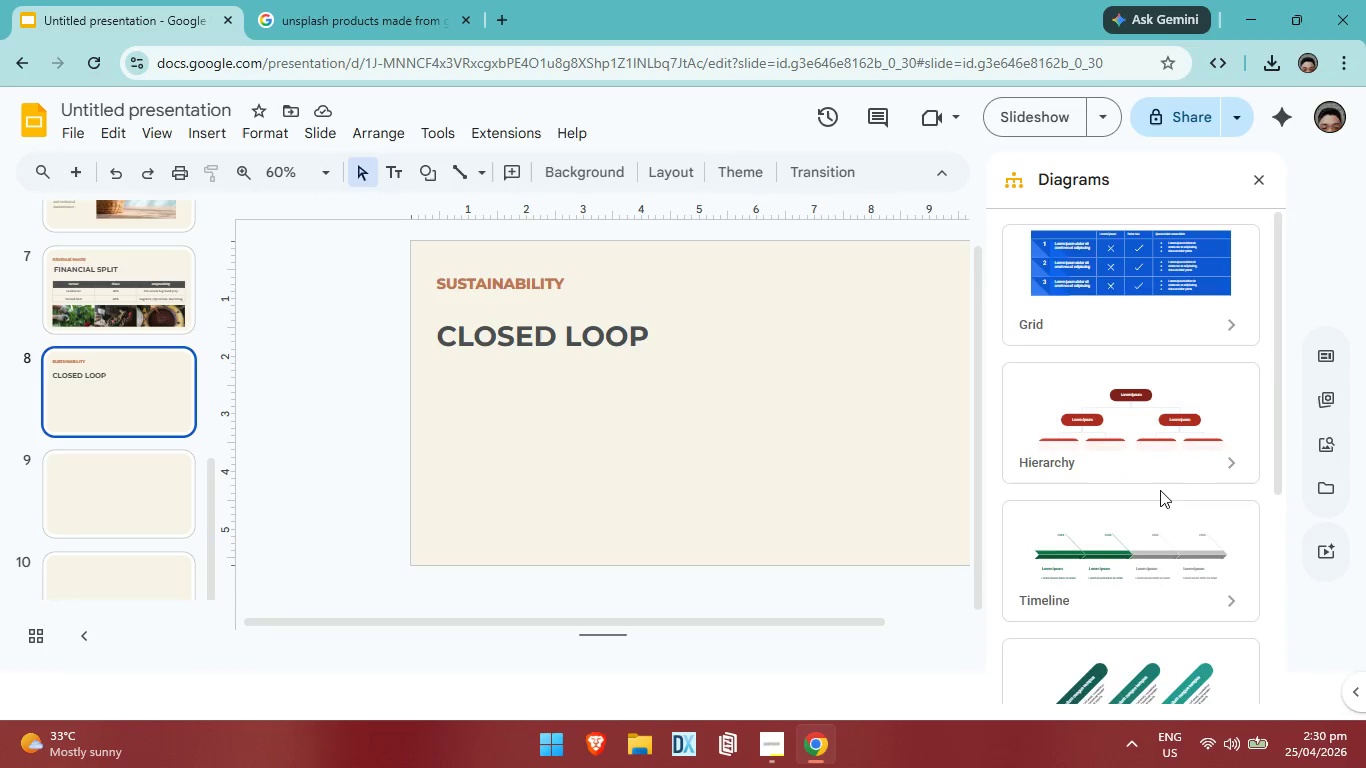 
scroll: coordinate [1151, 486], scroll_direction: down, amount: 12.0
 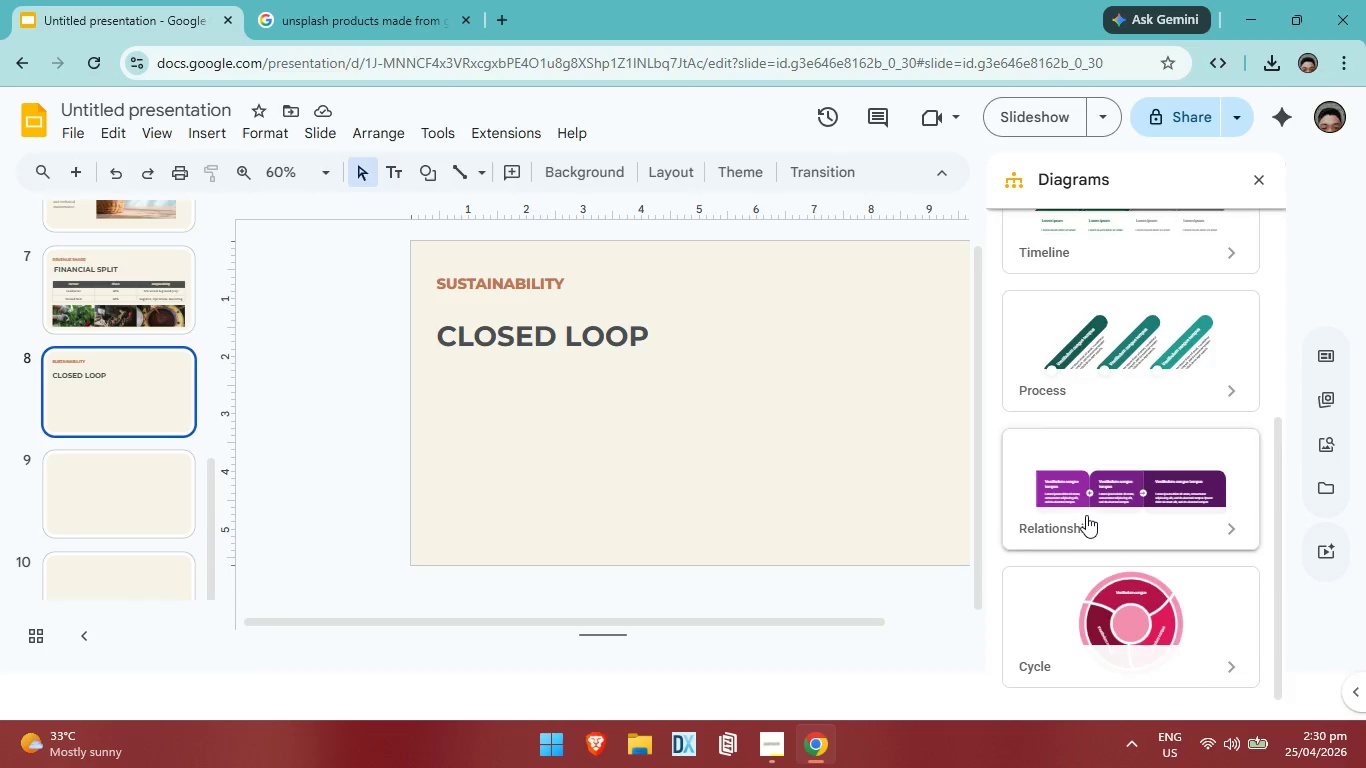 
left_click([1086, 515])
 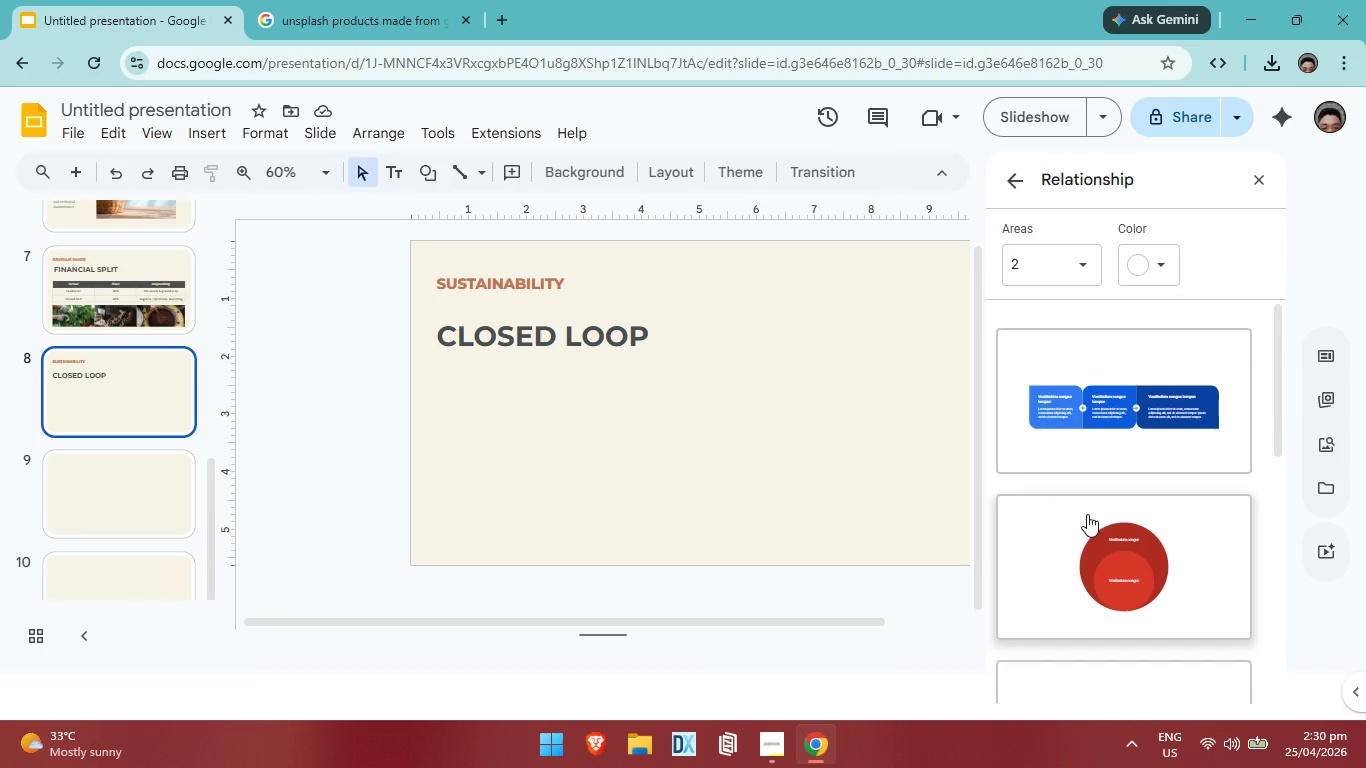 
scroll: coordinate [1144, 526], scroll_direction: down, amount: 8.0
 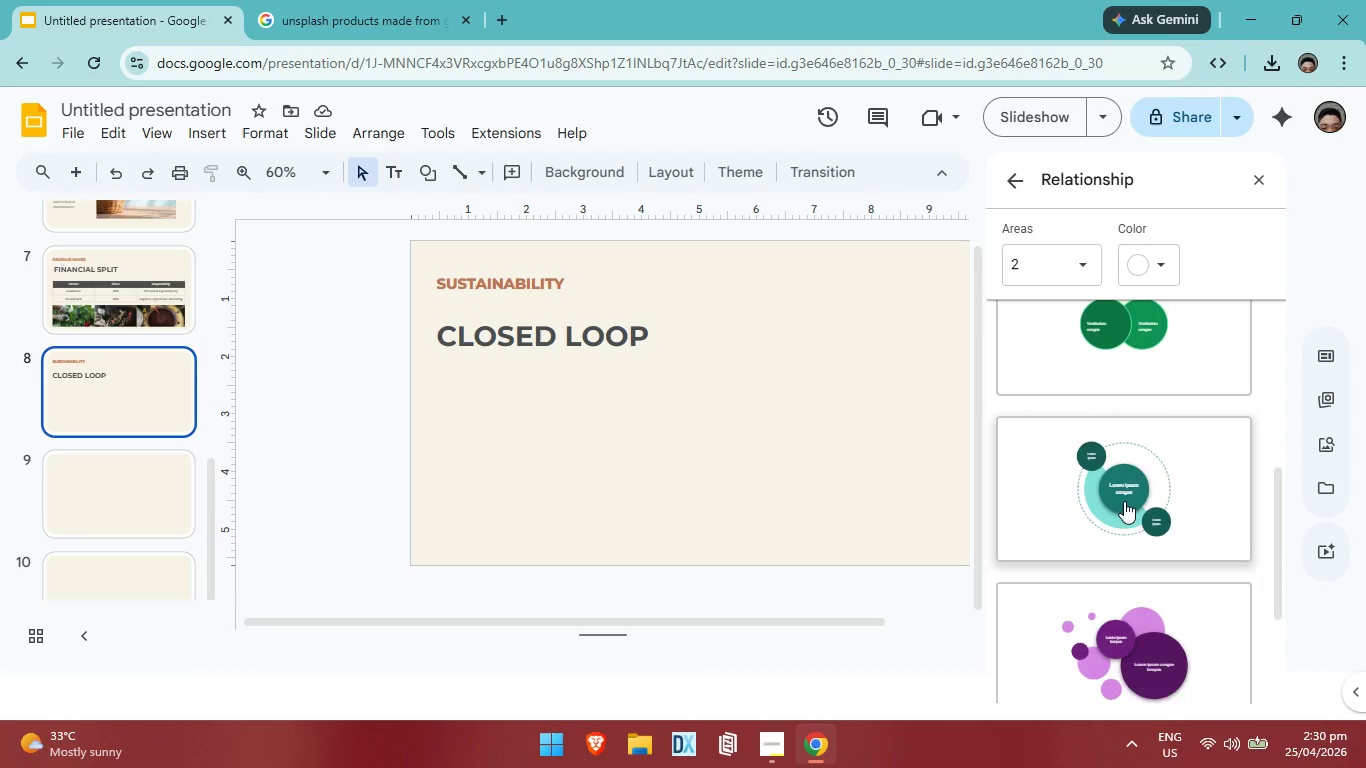 
scroll: coordinate [1124, 501], scroll_direction: up, amount: 1.0
 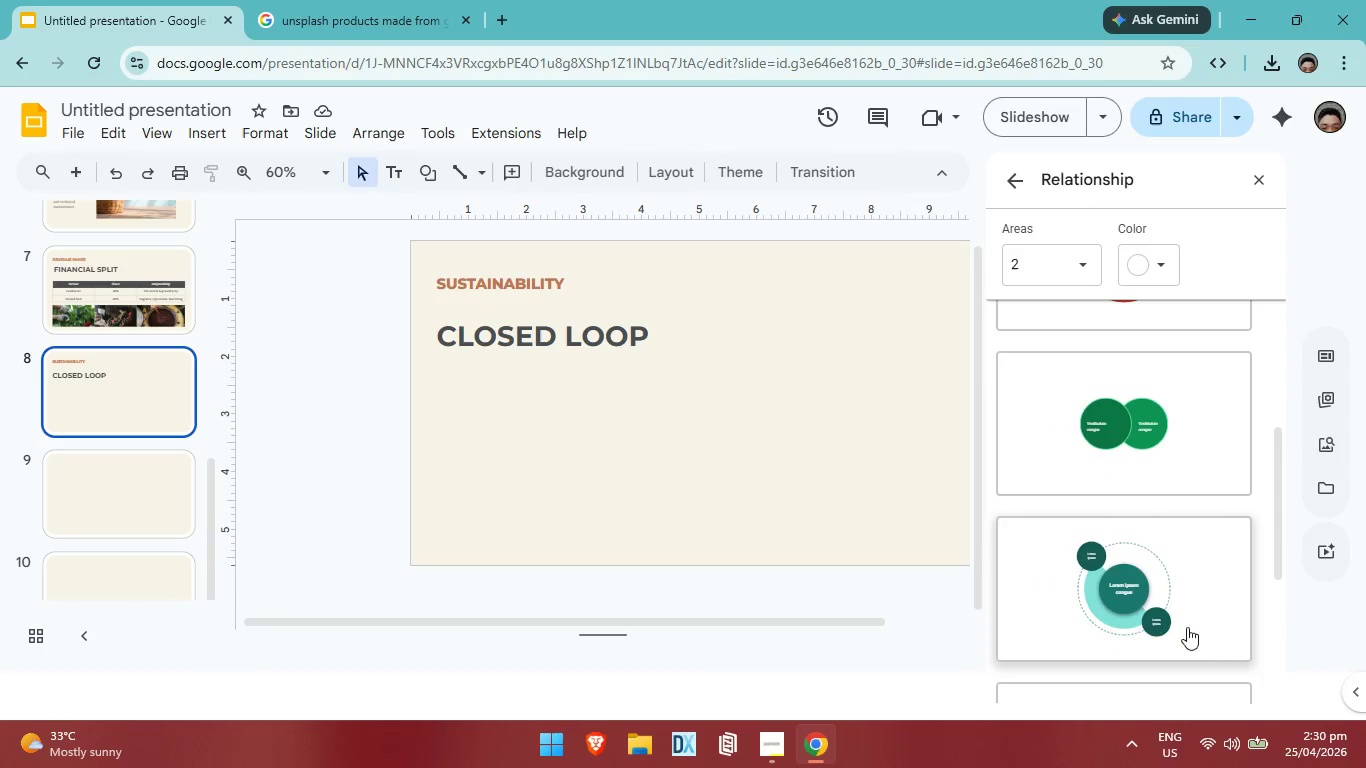 
scroll: coordinate [1151, 609], scroll_direction: down, amount: 4.0
 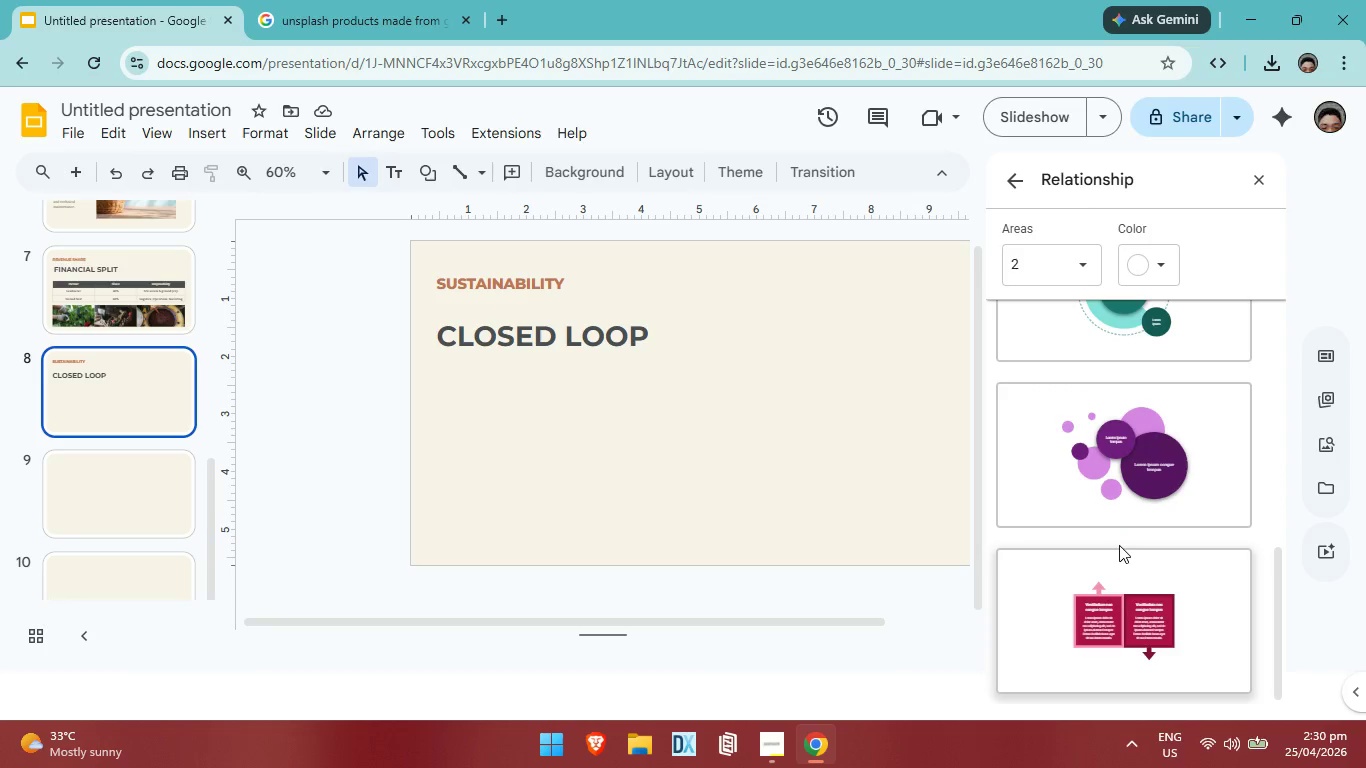 
wait(7.62)
 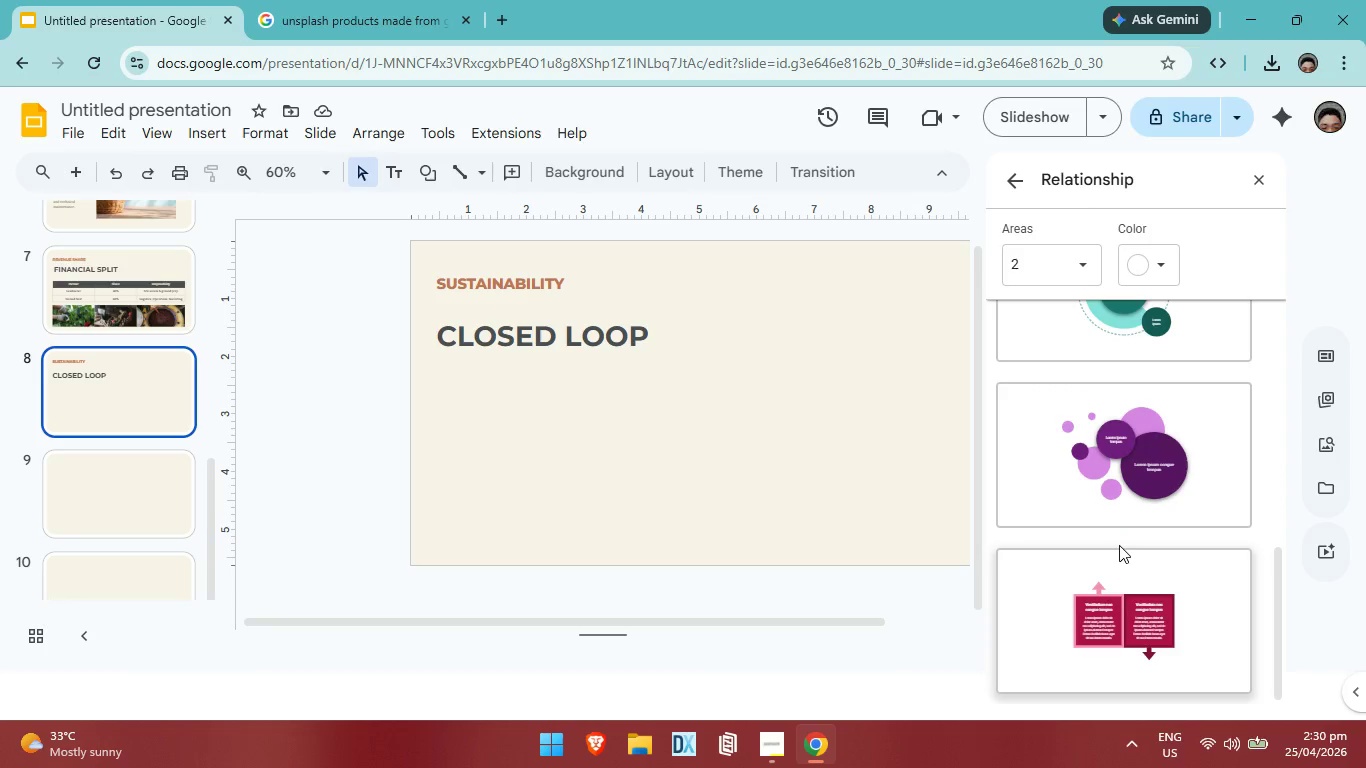 
scroll: coordinate [1105, 563], scroll_direction: up, amount: 9.0
 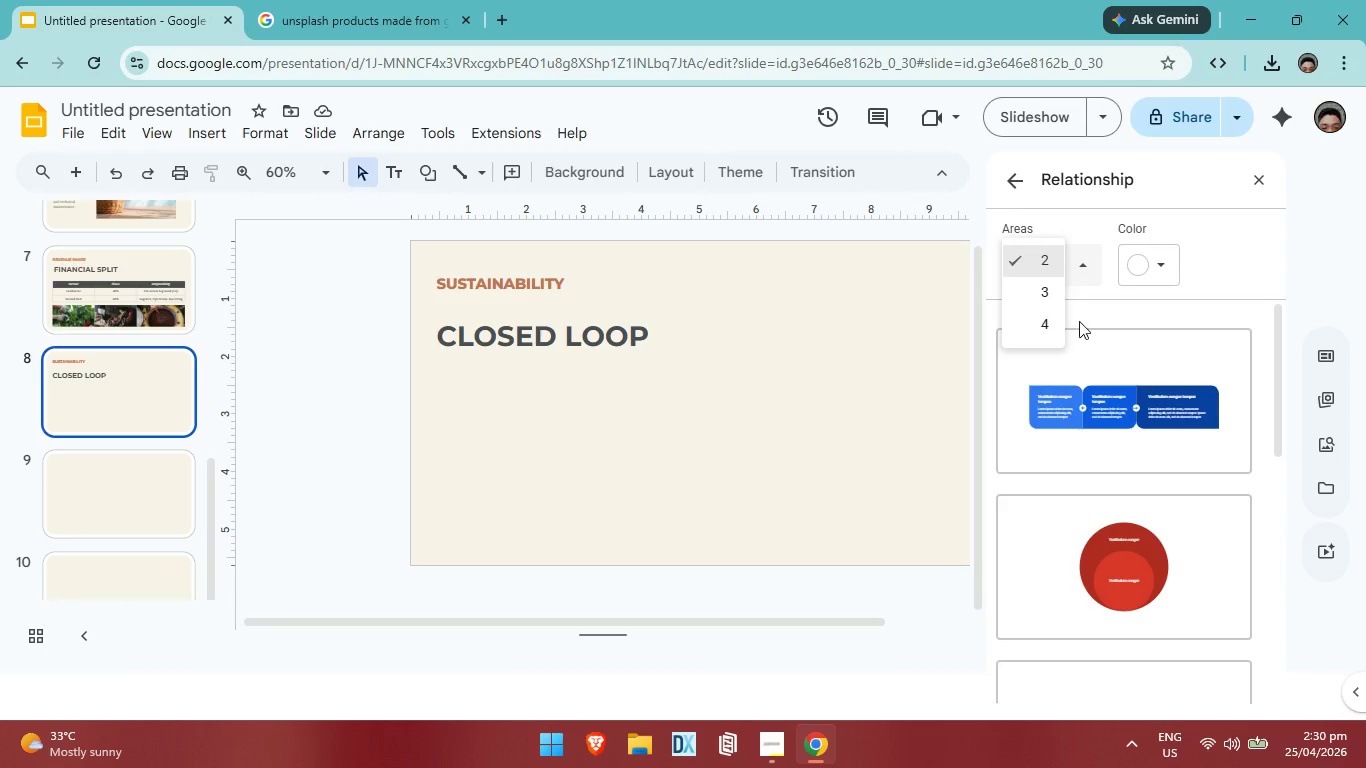 
left_click([1046, 325])
 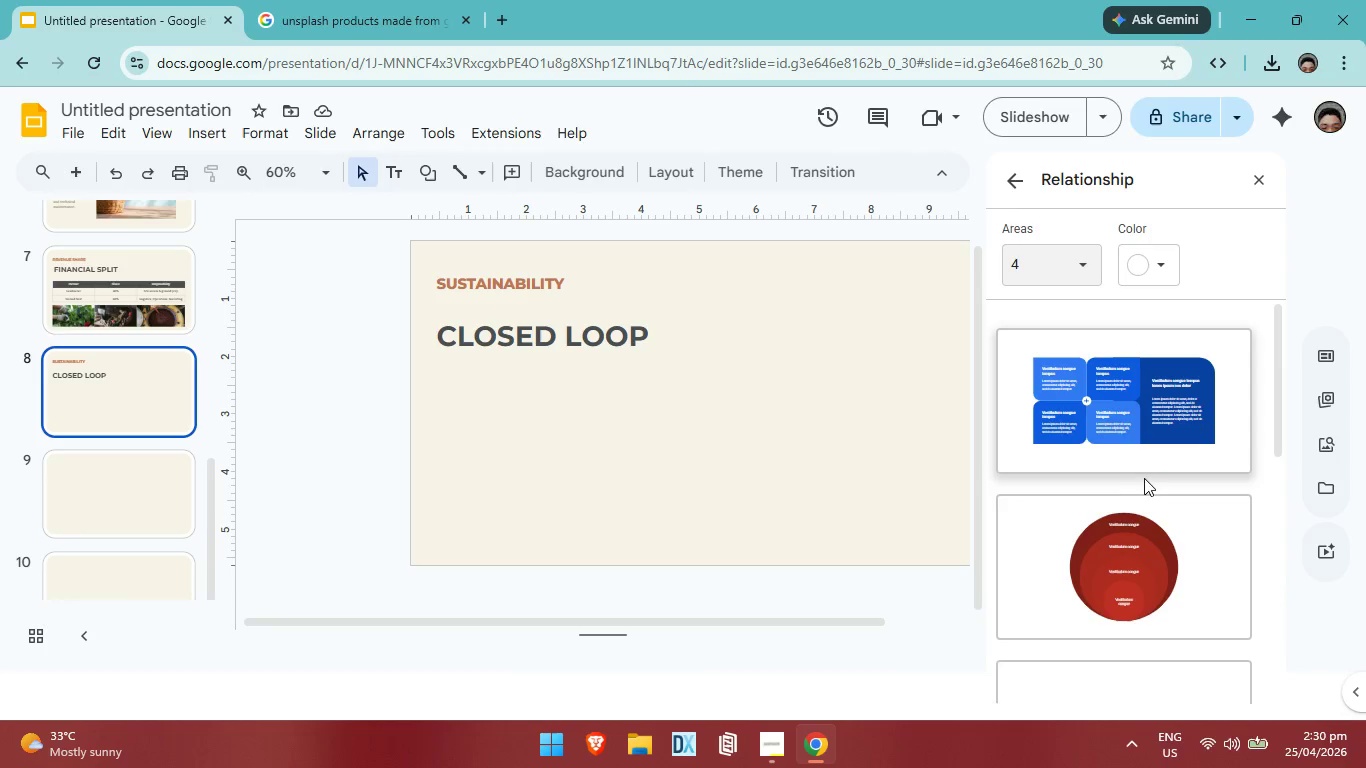 
scroll: coordinate [1122, 546], scroll_direction: down, amount: 19.0
 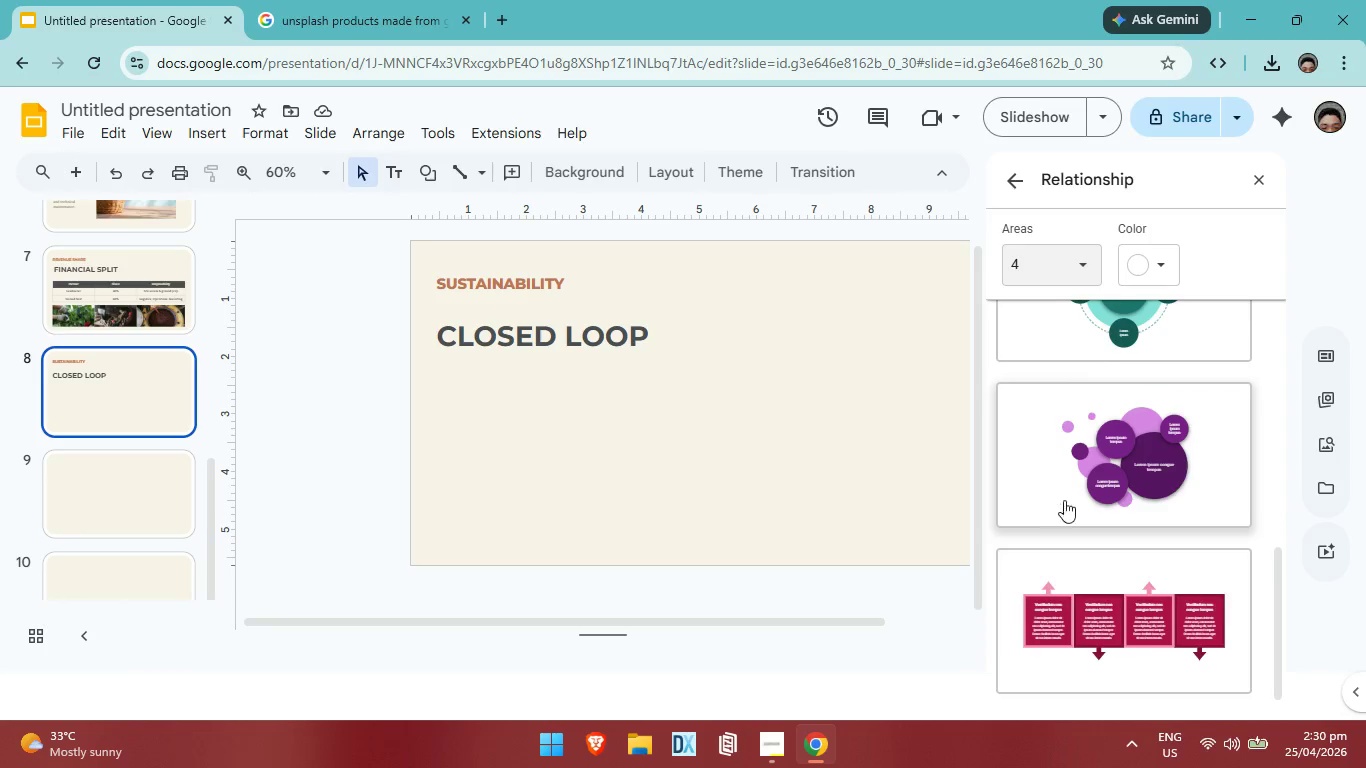 
scroll: coordinate [1064, 502], scroll_direction: up, amount: 5.0
 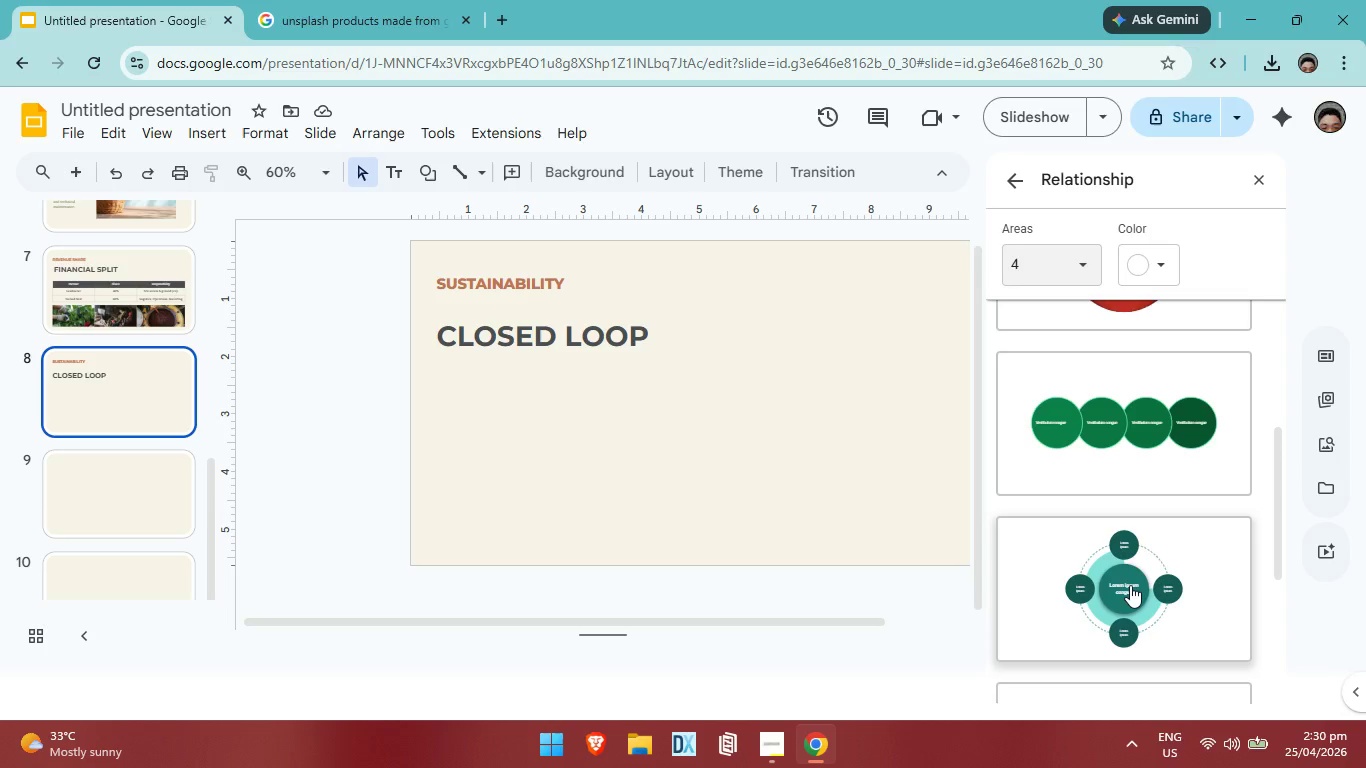 
wait(6.15)
 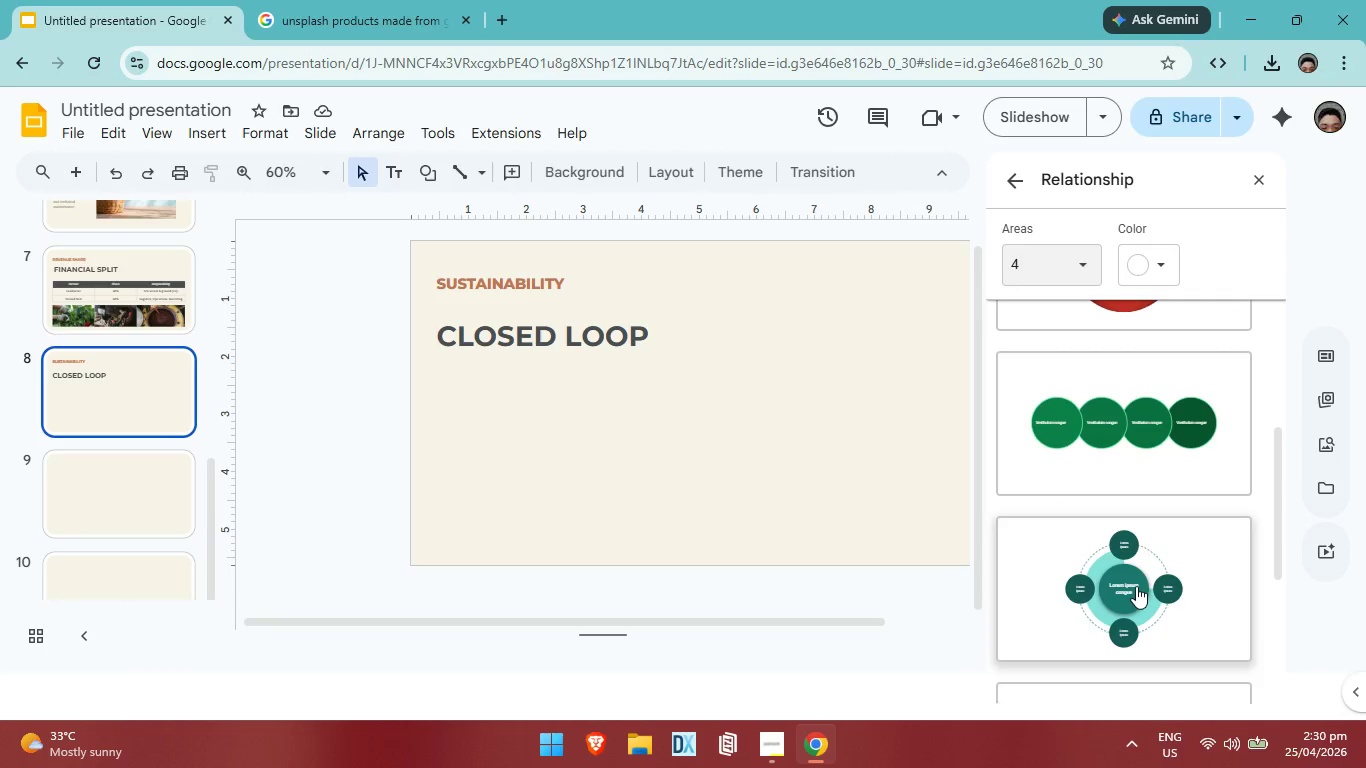 
left_click([1124, 583])
 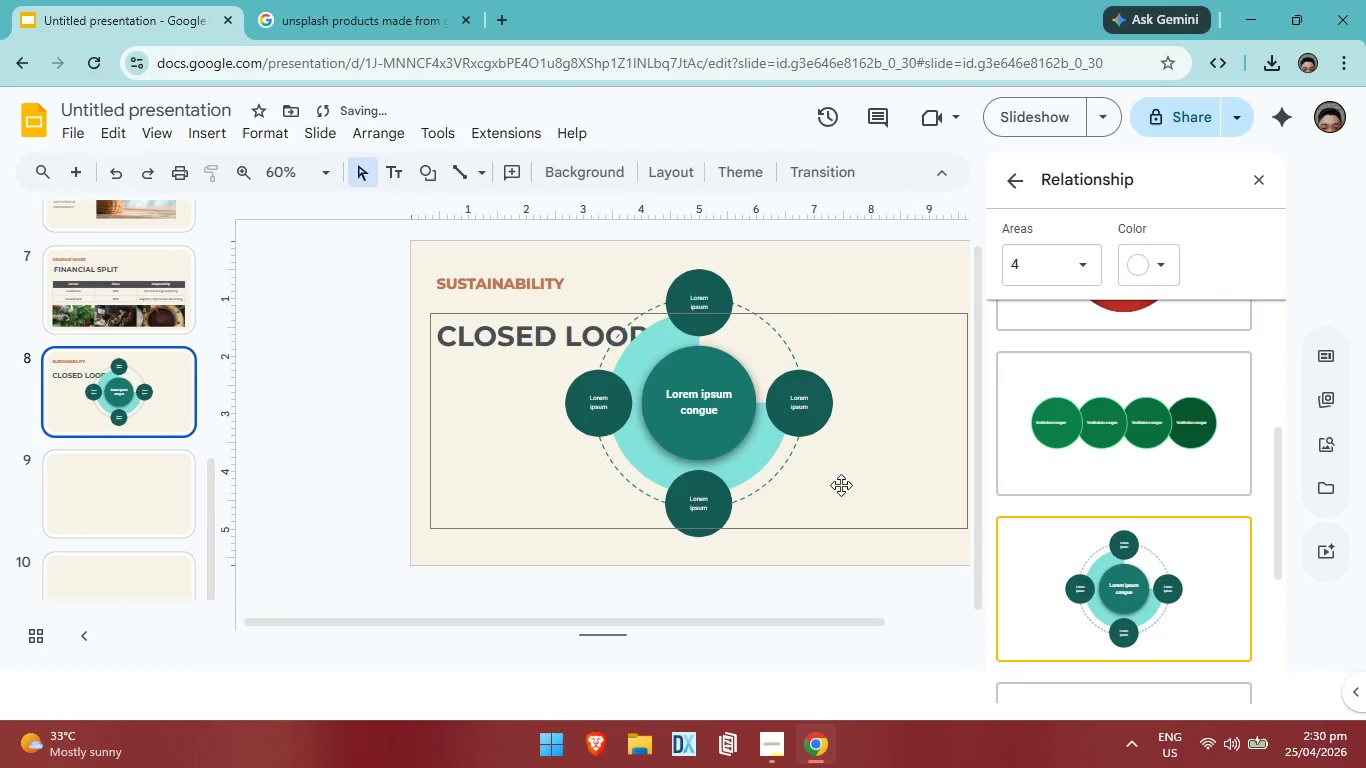 
left_click([750, 473])
 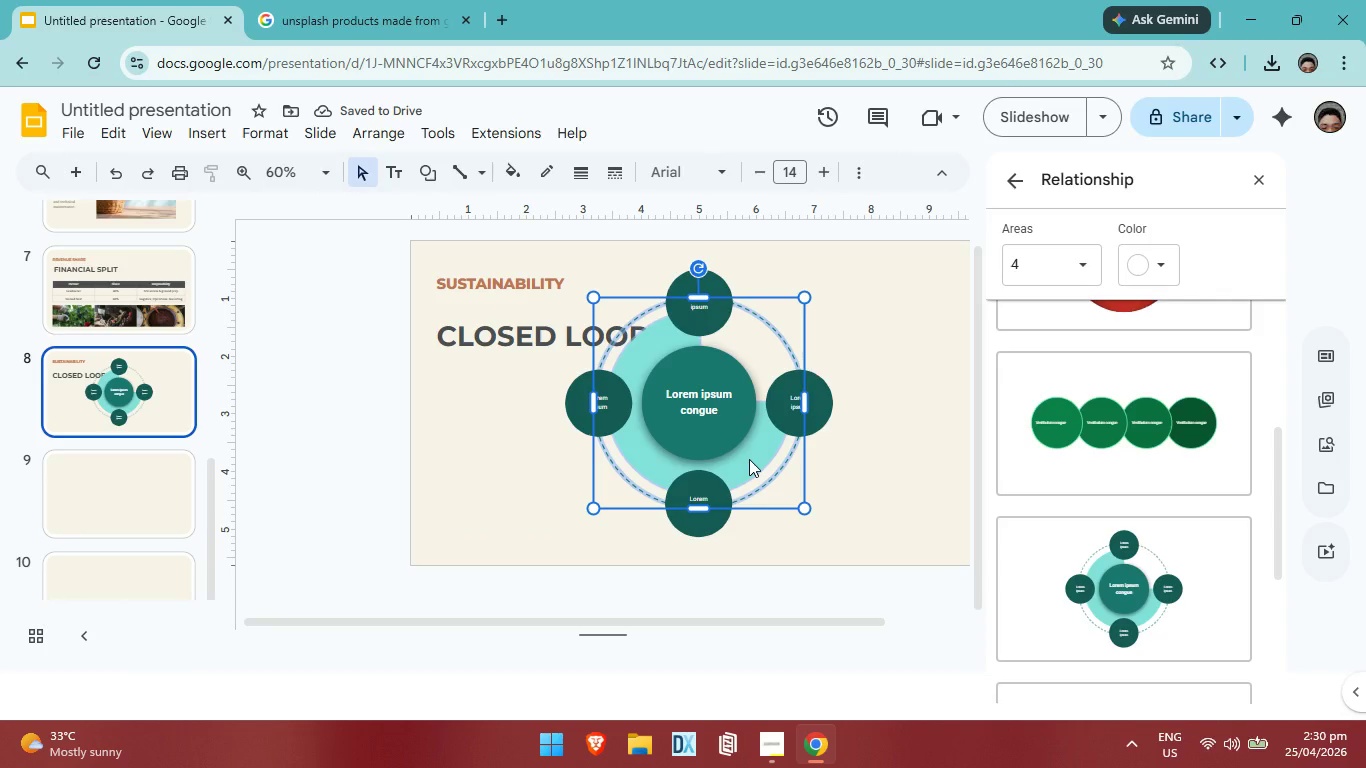 
left_click([749, 459])
 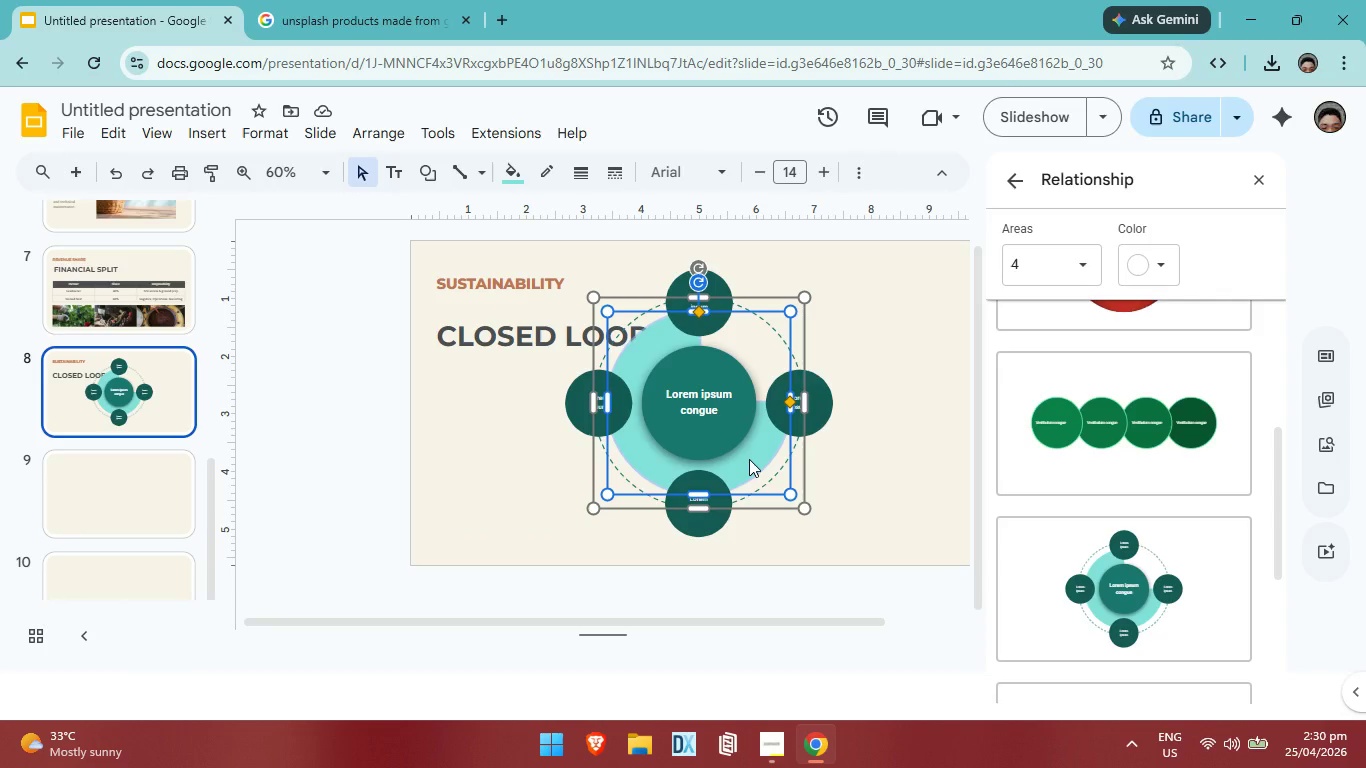 
wait(10.66)
 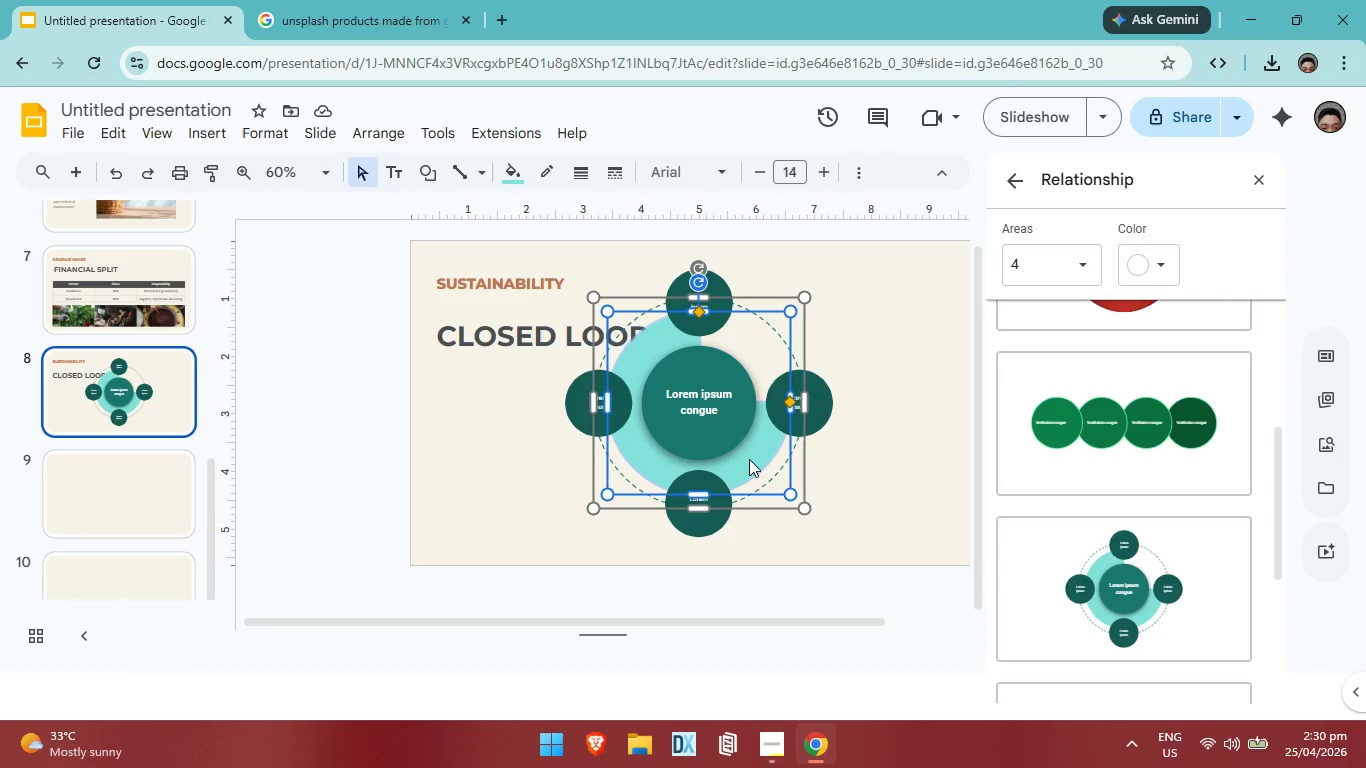 
left_click([1255, 189])
 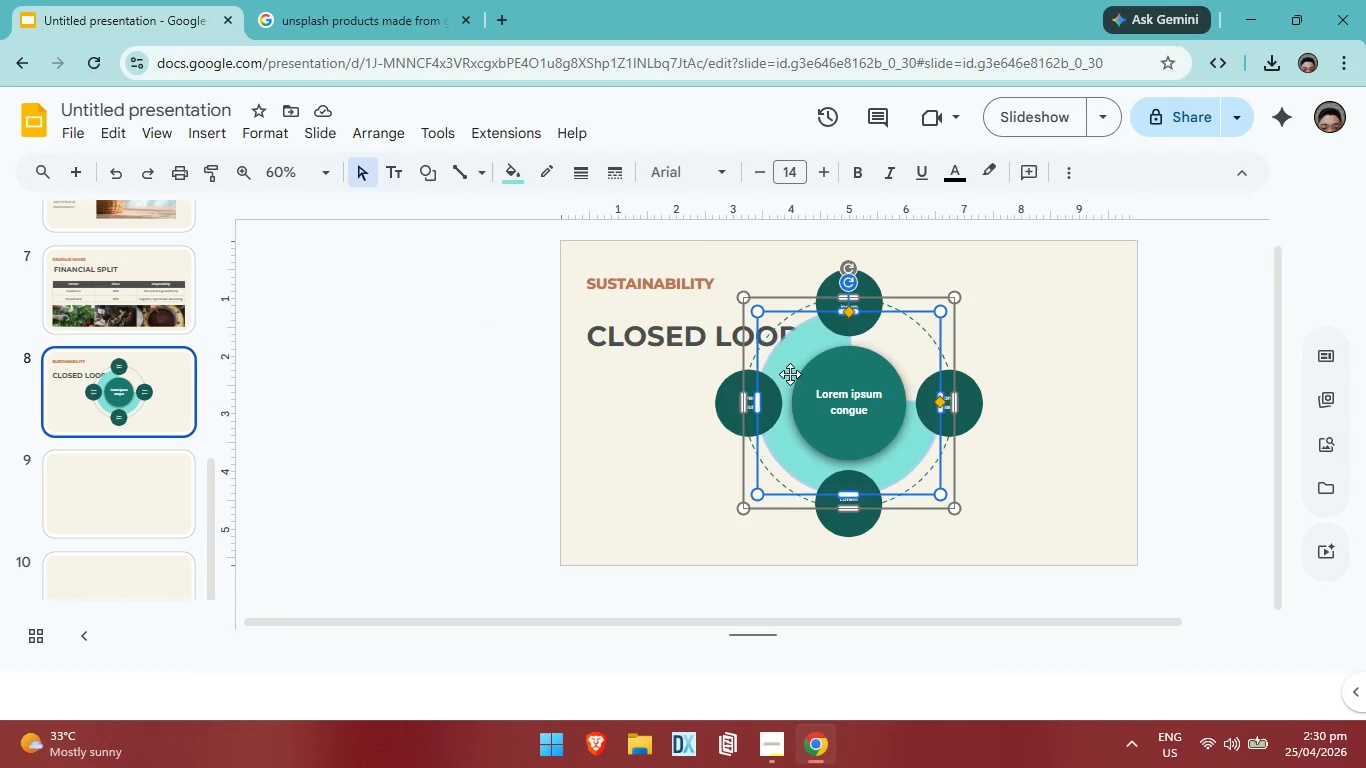 
left_click([848, 424])
 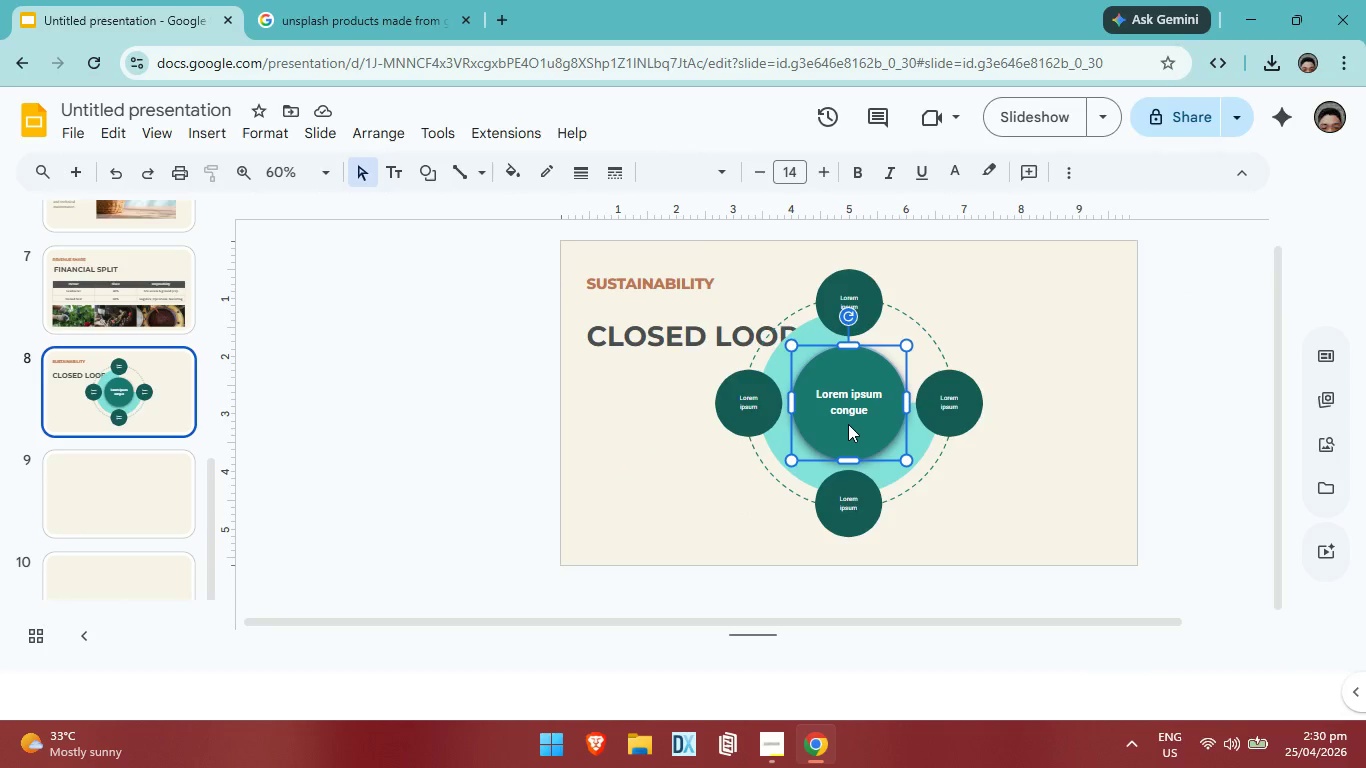 
key(Backspace)
 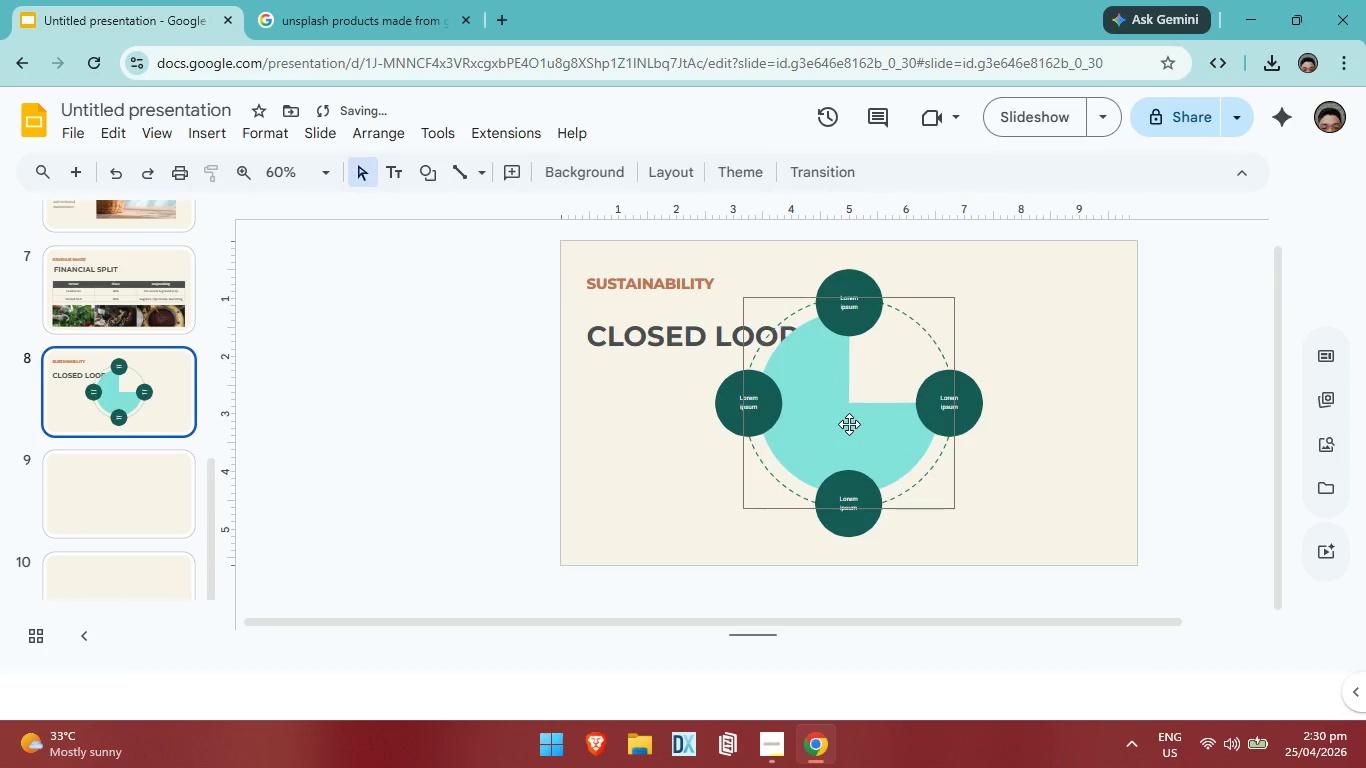 
left_click([849, 424])
 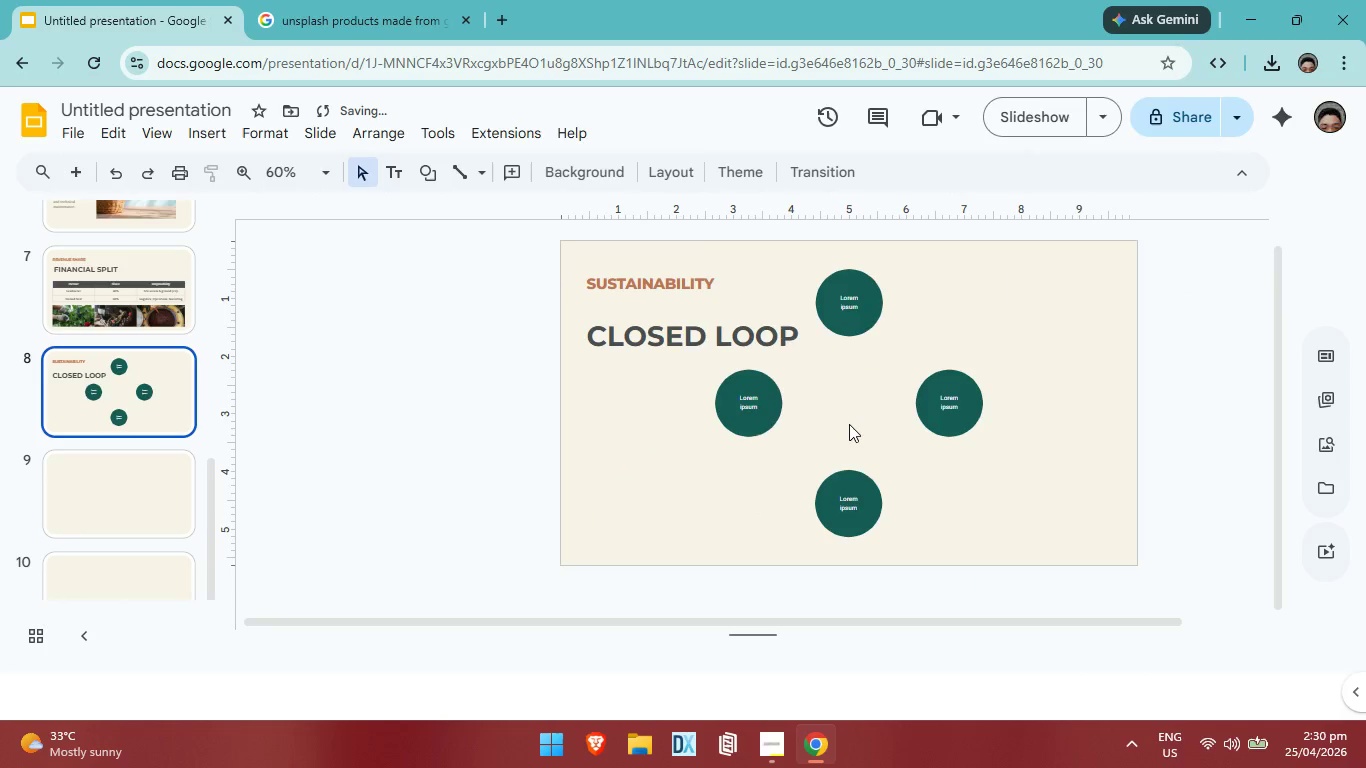 
key(Backspace)
 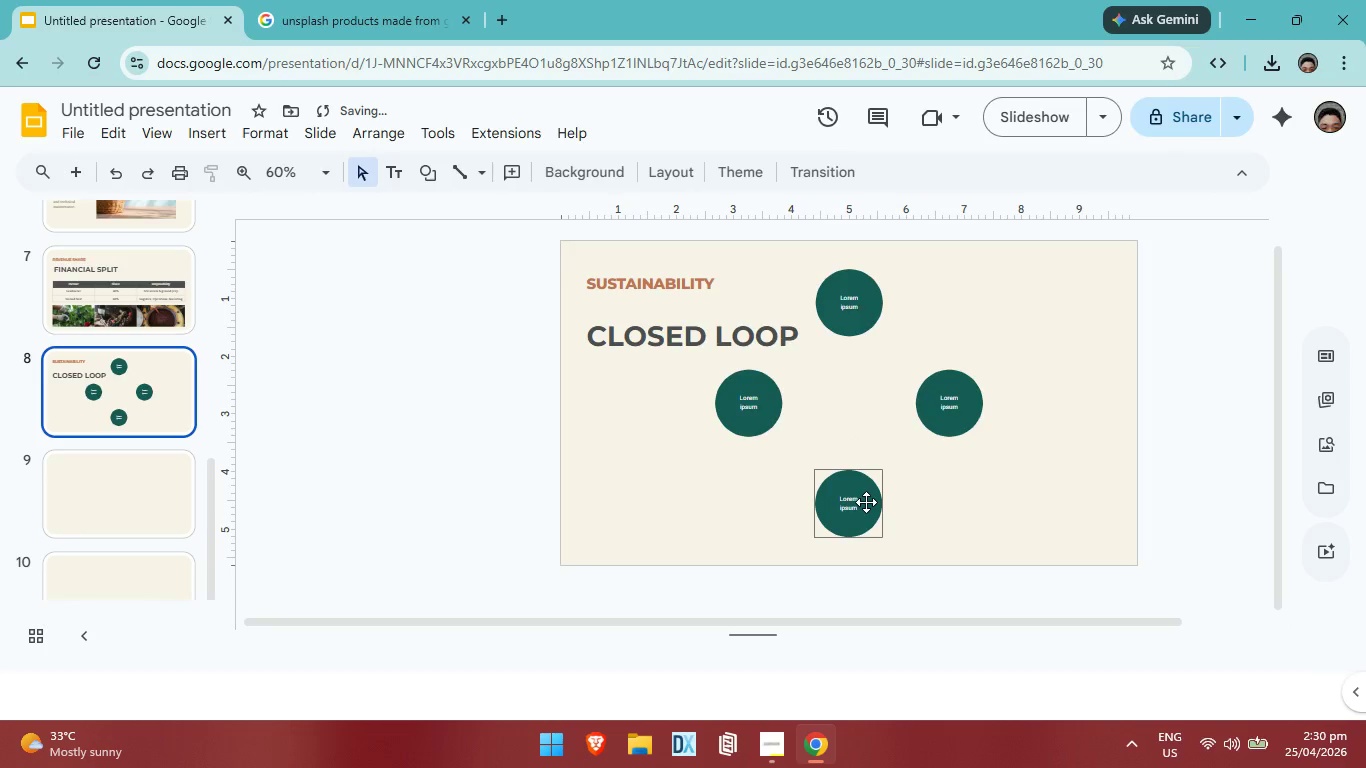 
left_click([866, 502])
 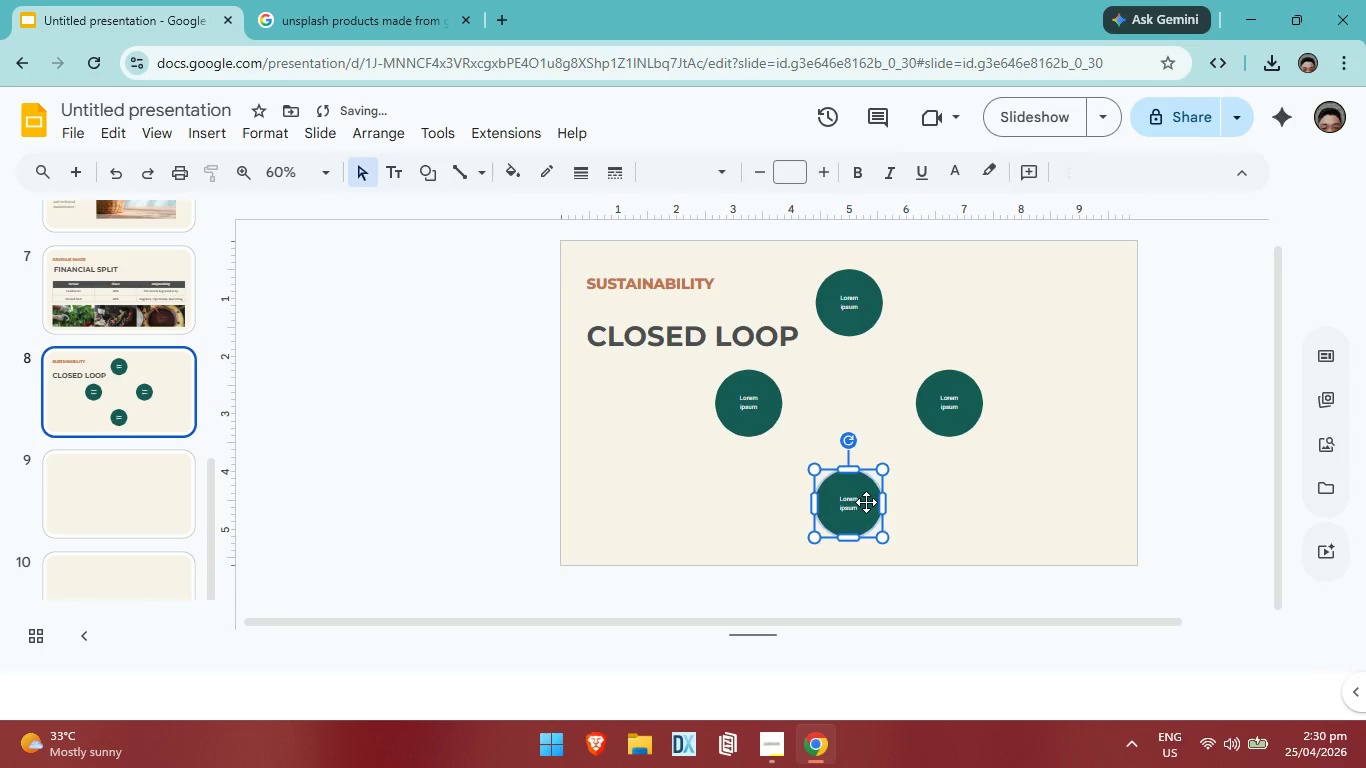 
key(Backspace)
 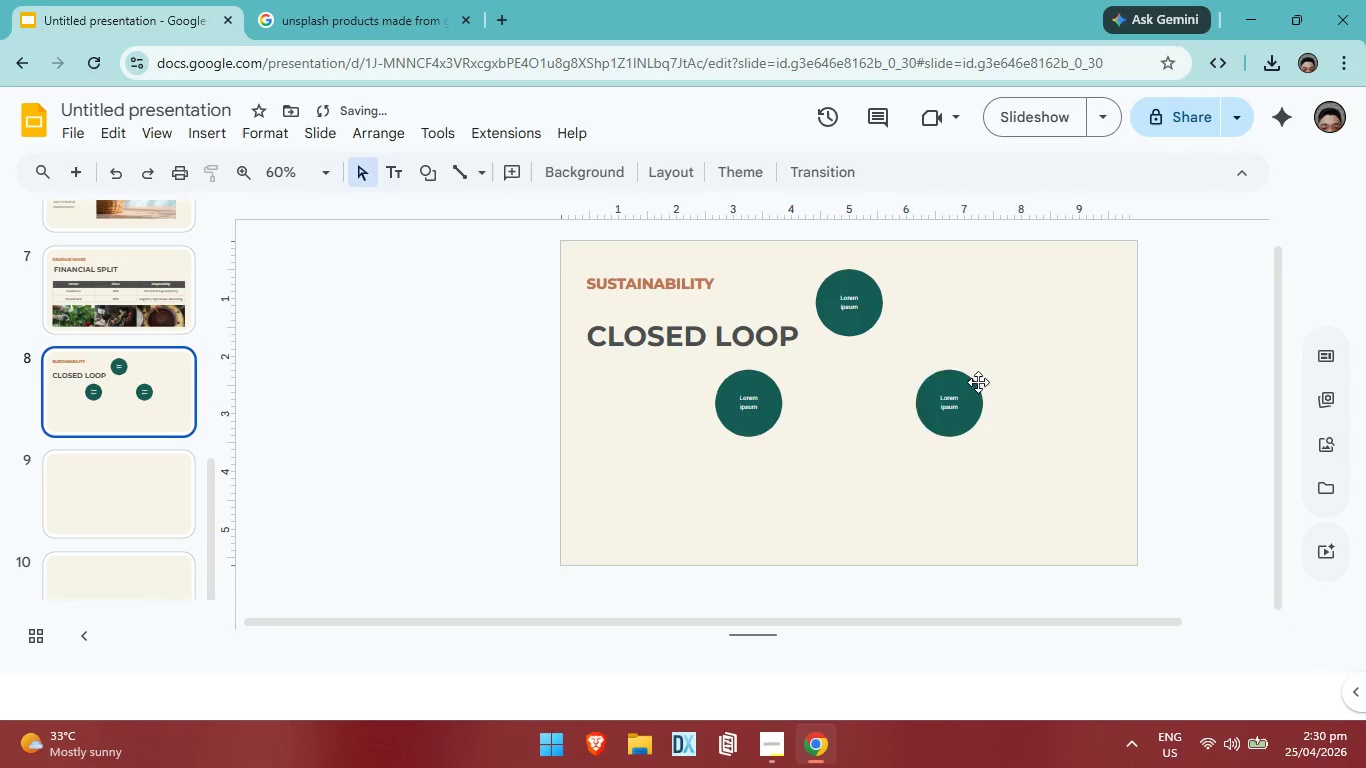 
left_click([978, 382])
 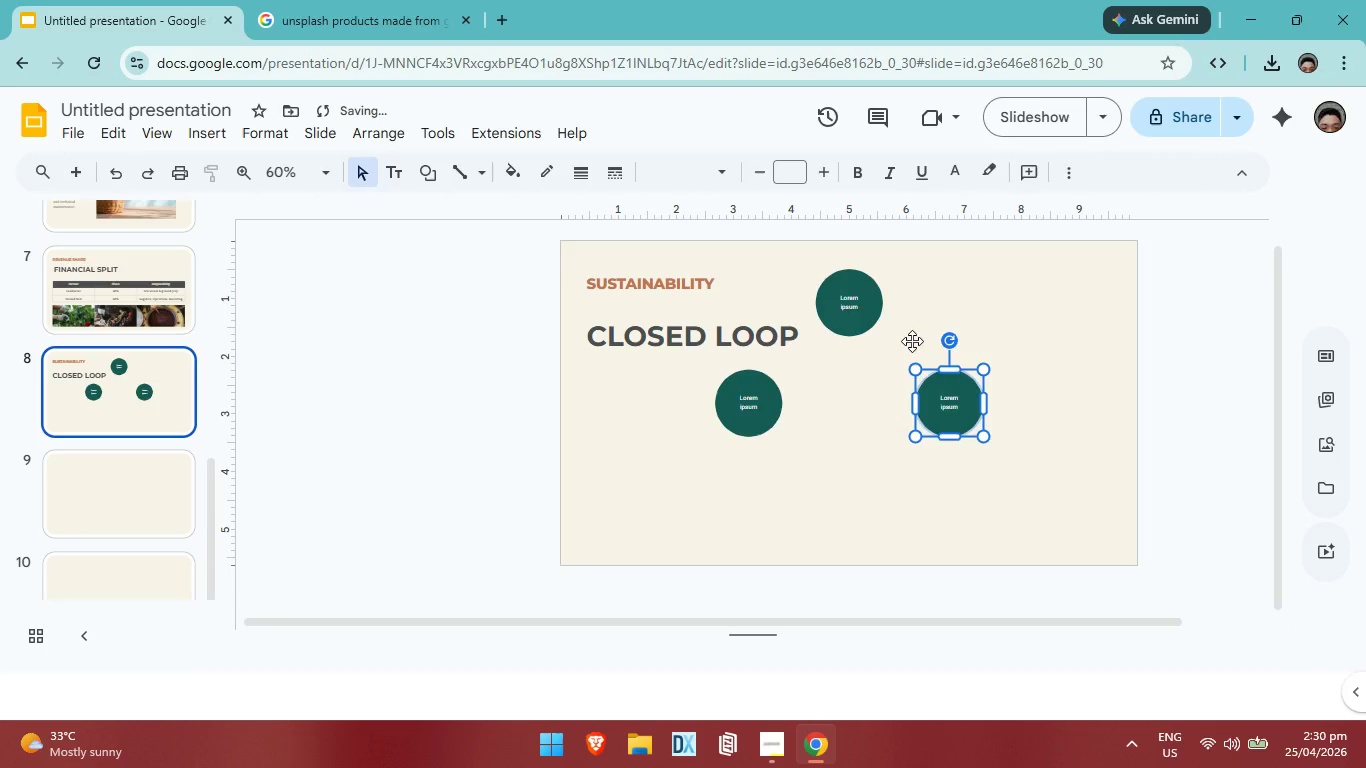 
key(Backspace)
 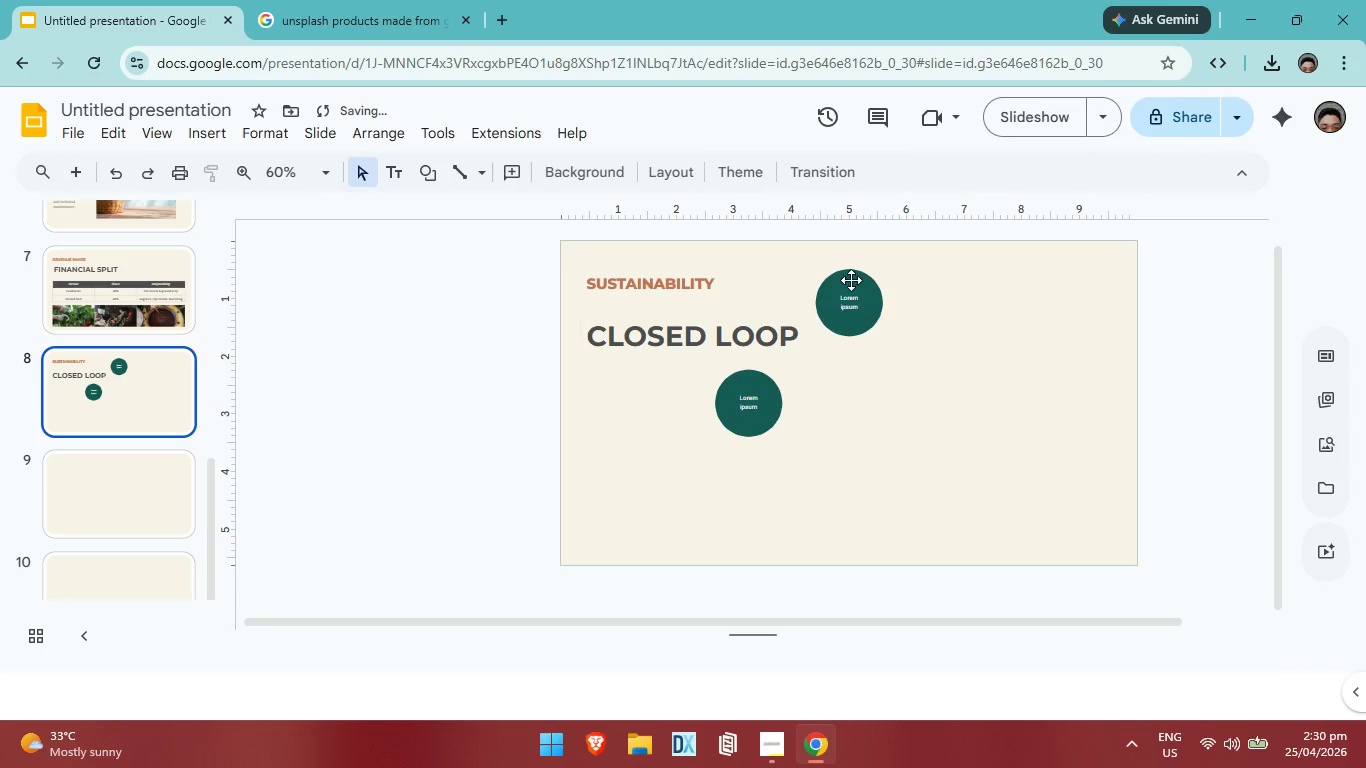 
left_click([851, 280])
 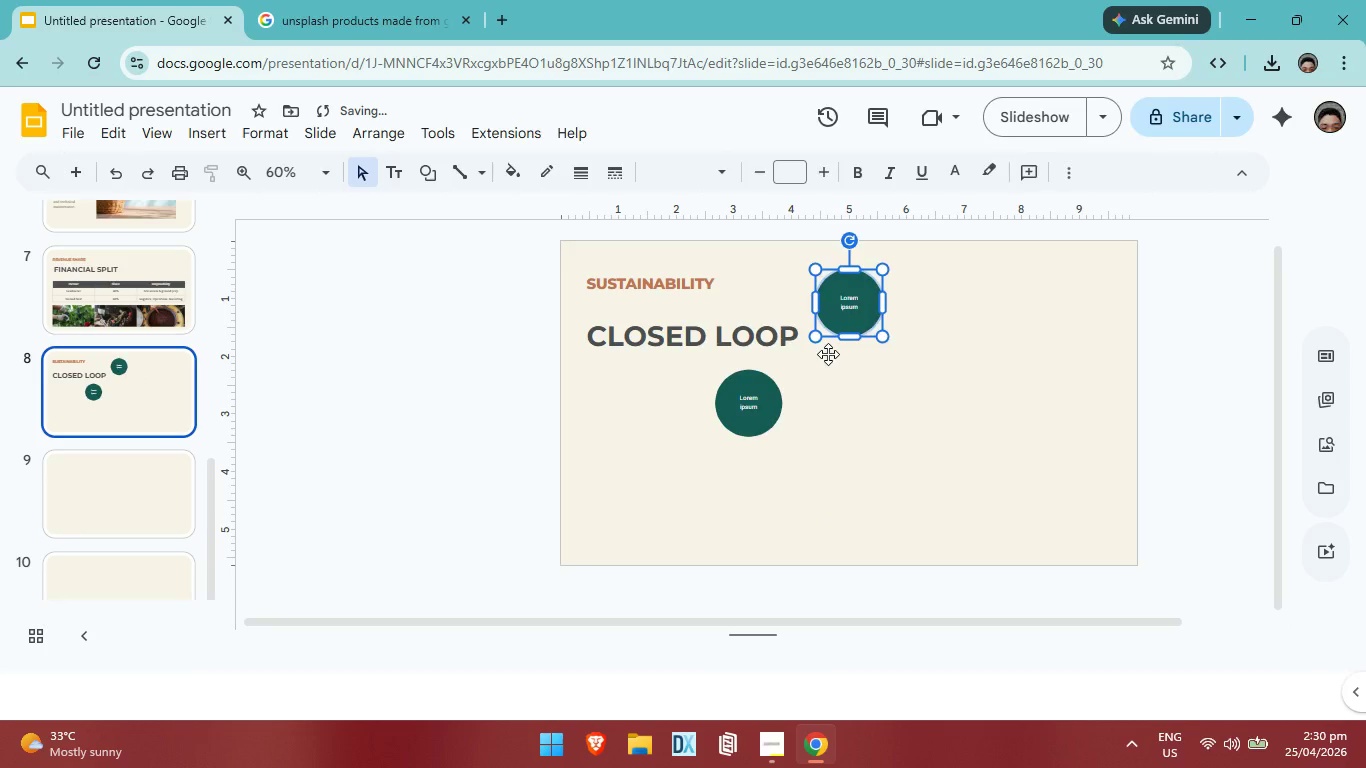 
key(Backspace)
 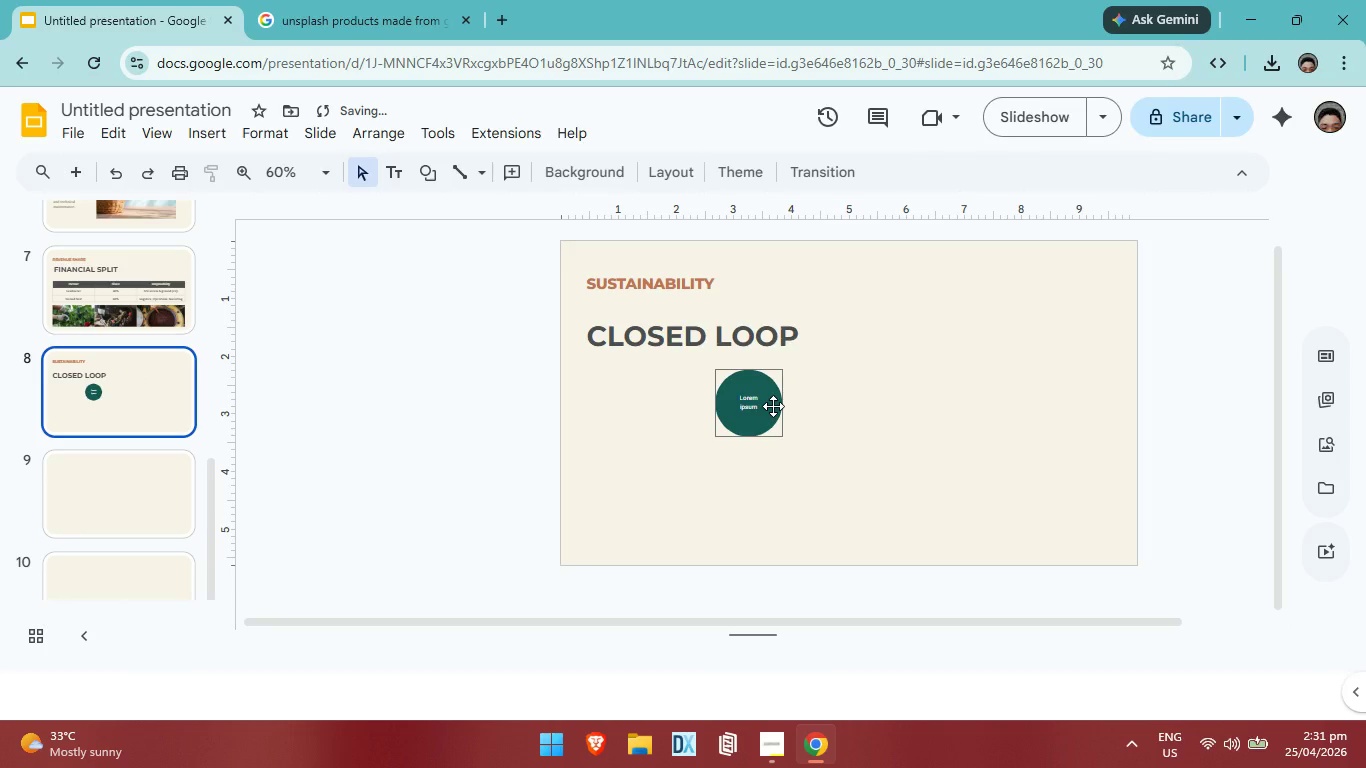 
left_click([773, 406])
 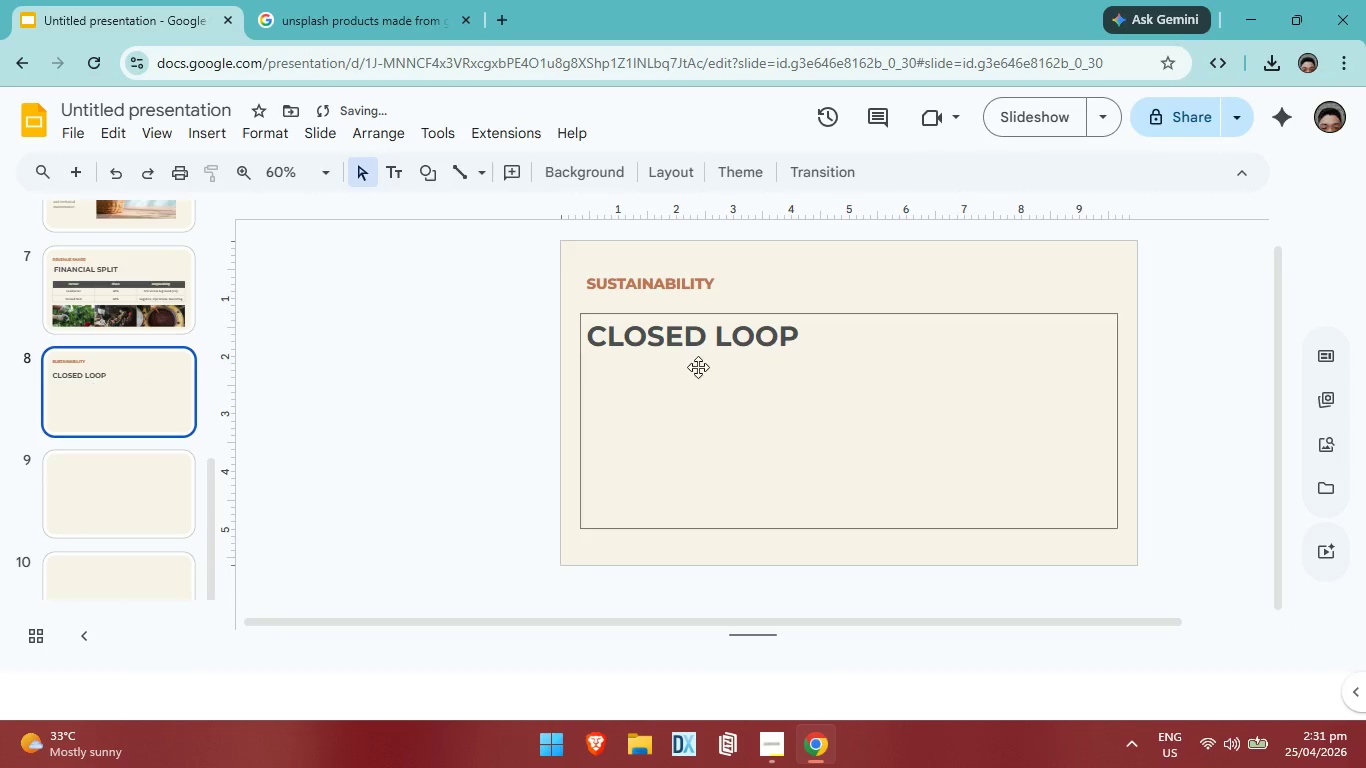 
key(Backspace)
 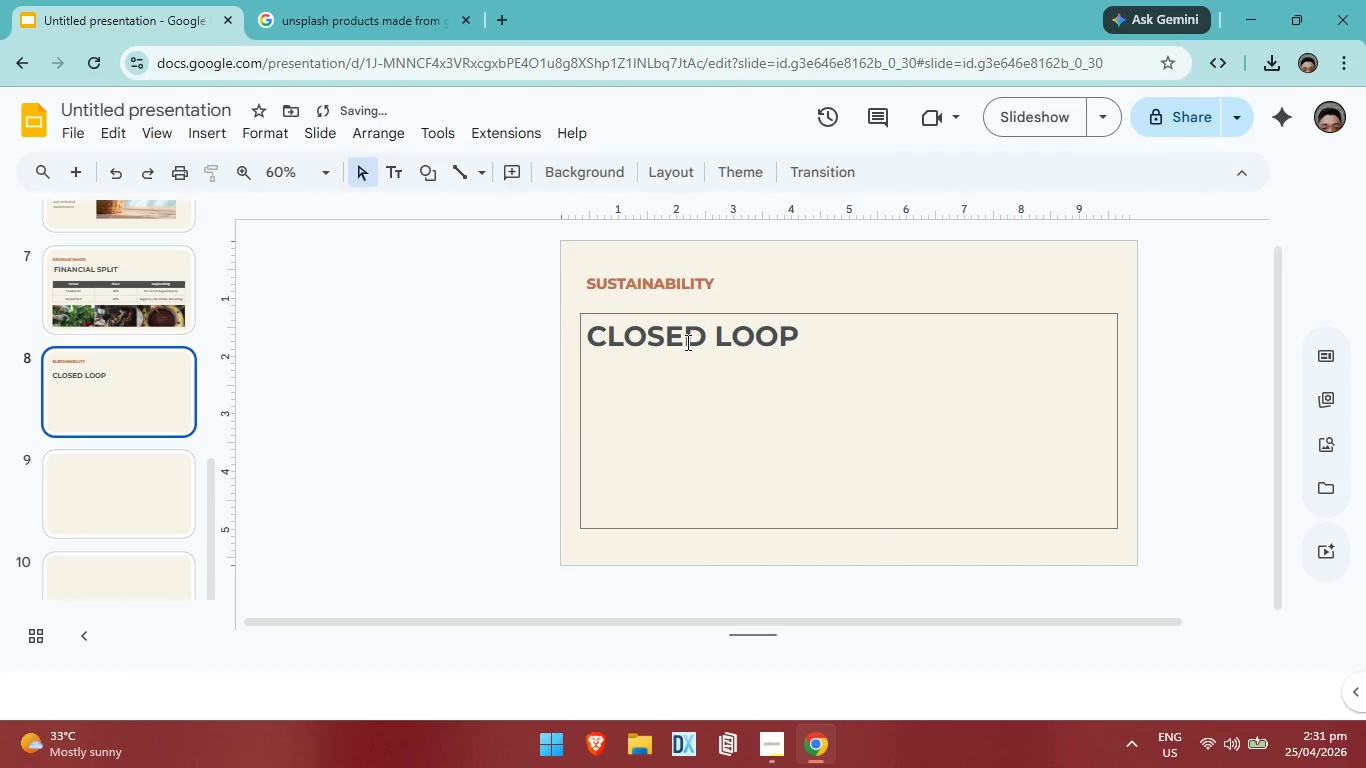 
left_click([686, 342])
 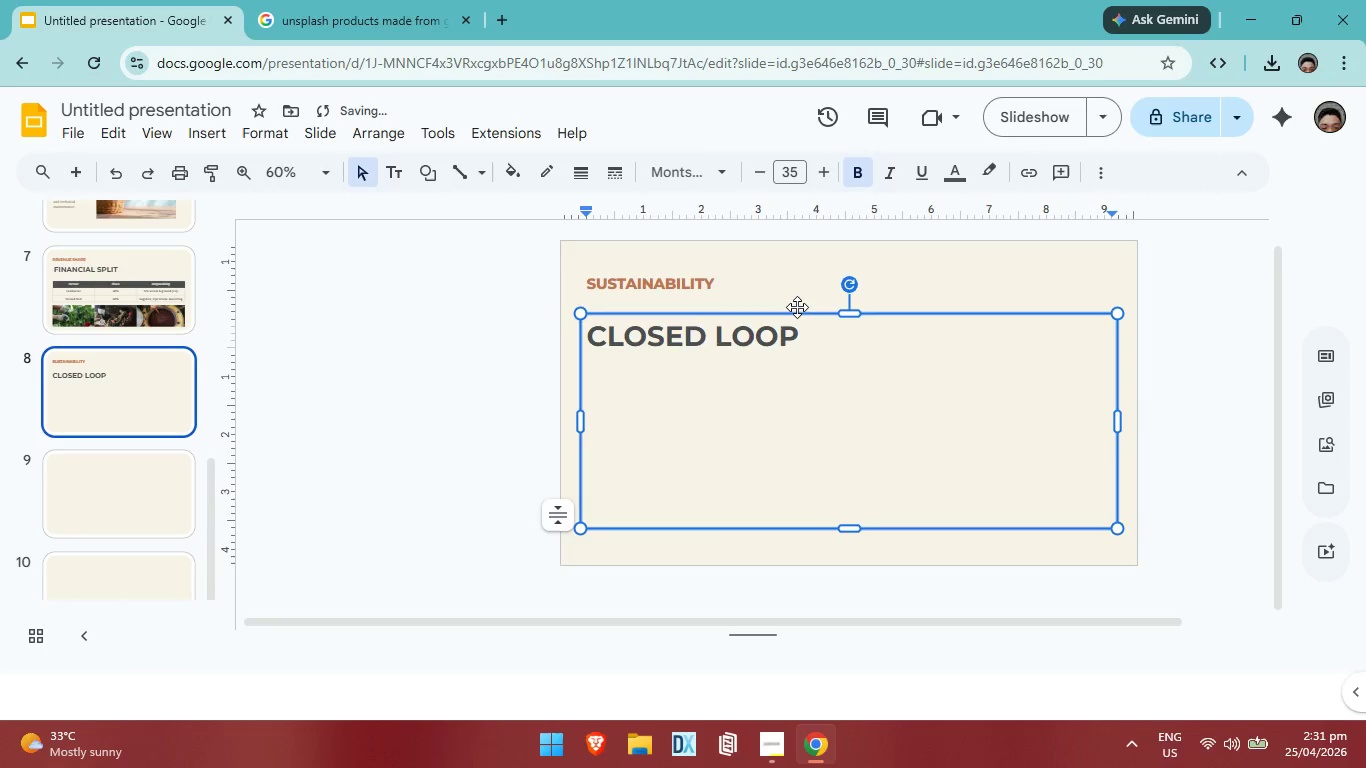 
left_click([797, 307])
 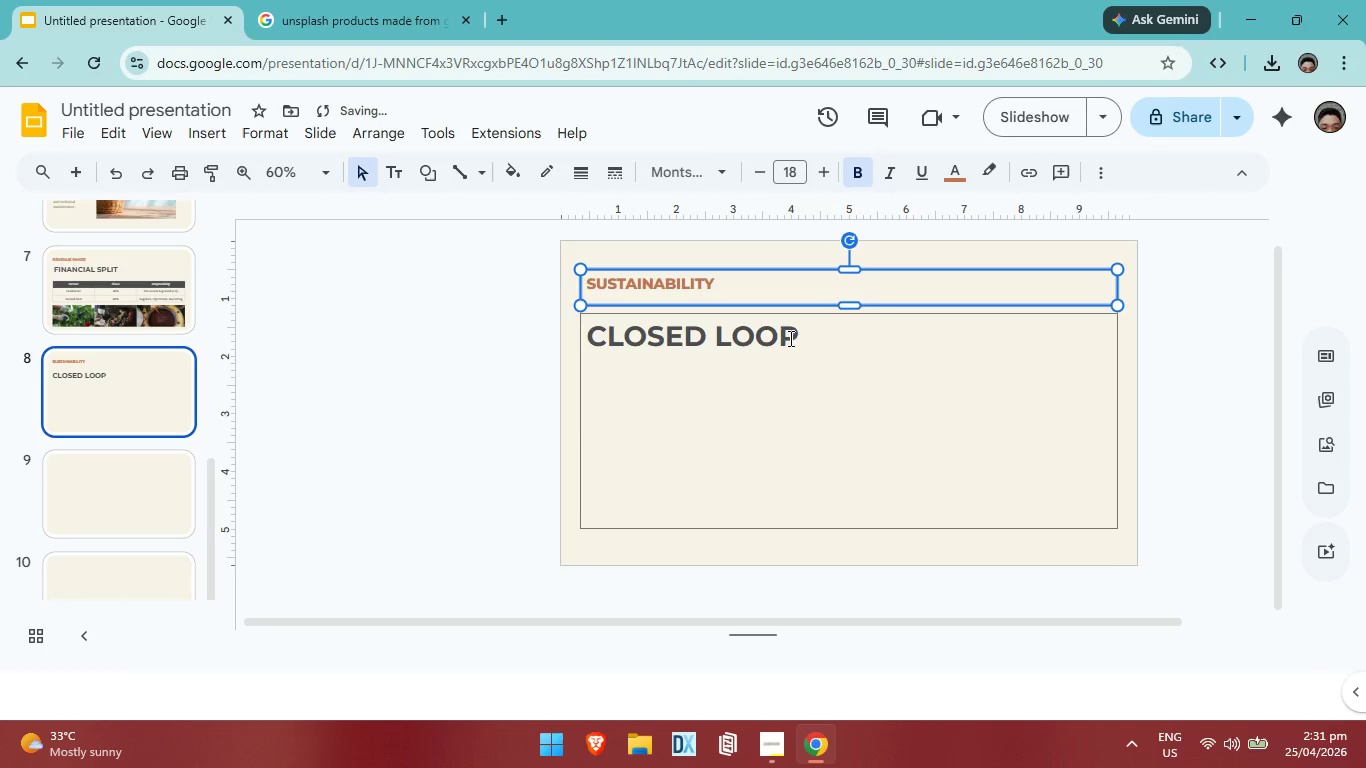 
left_click([789, 338])
 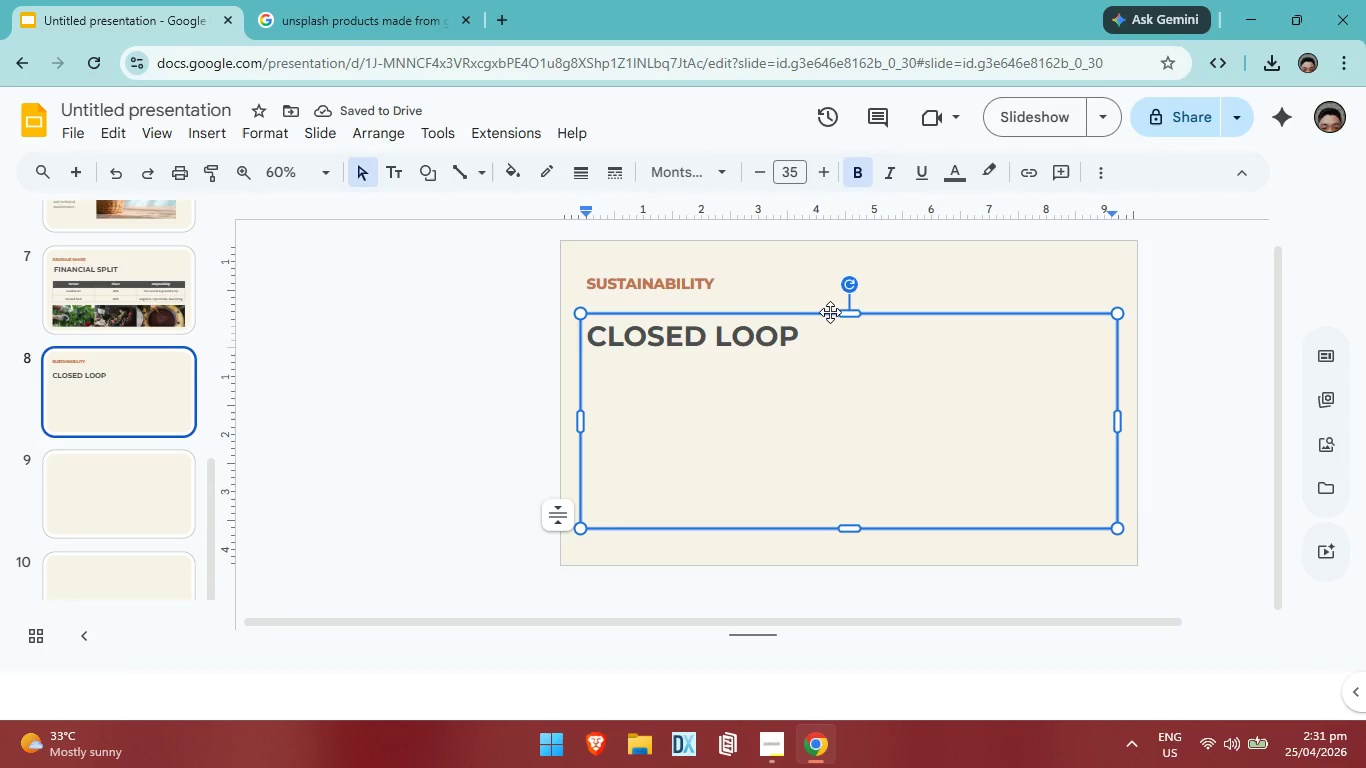 
left_click([830, 312])
 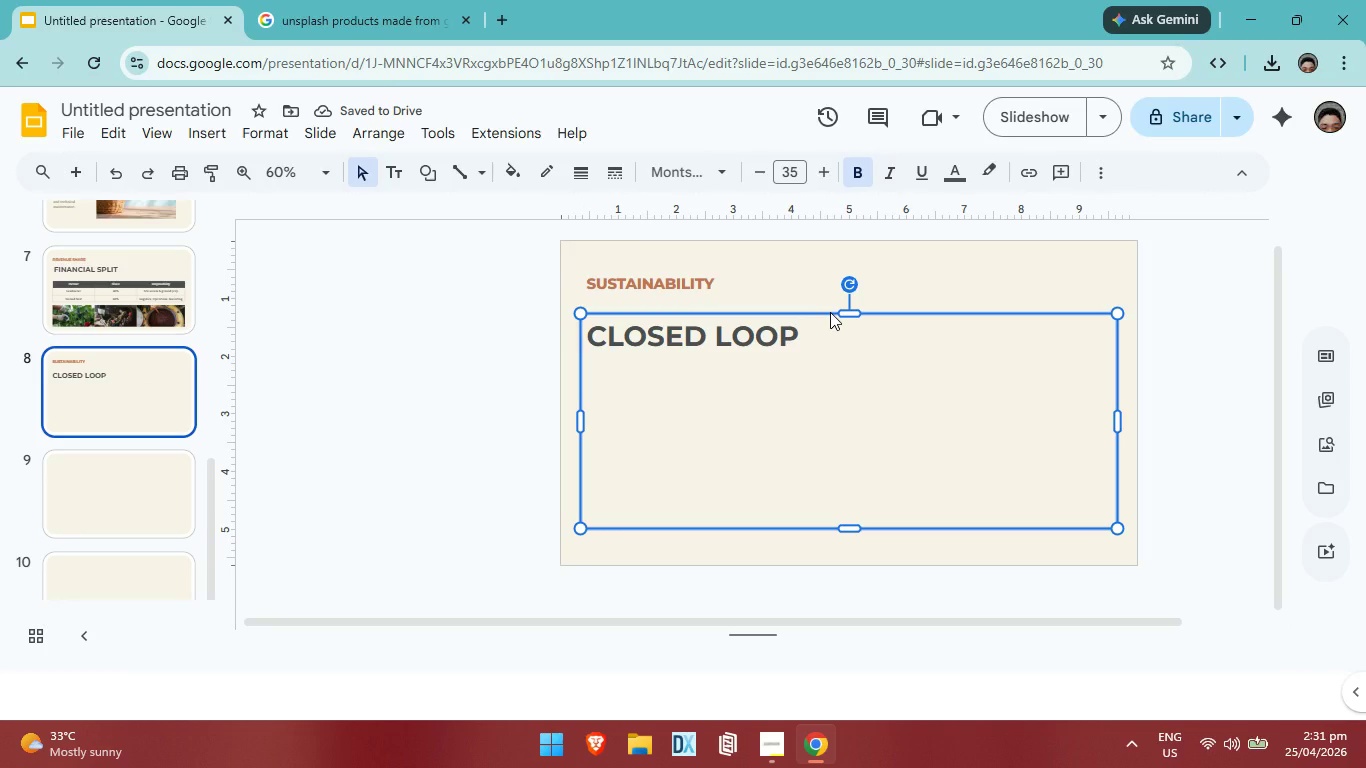 
key(ArrowUp)
 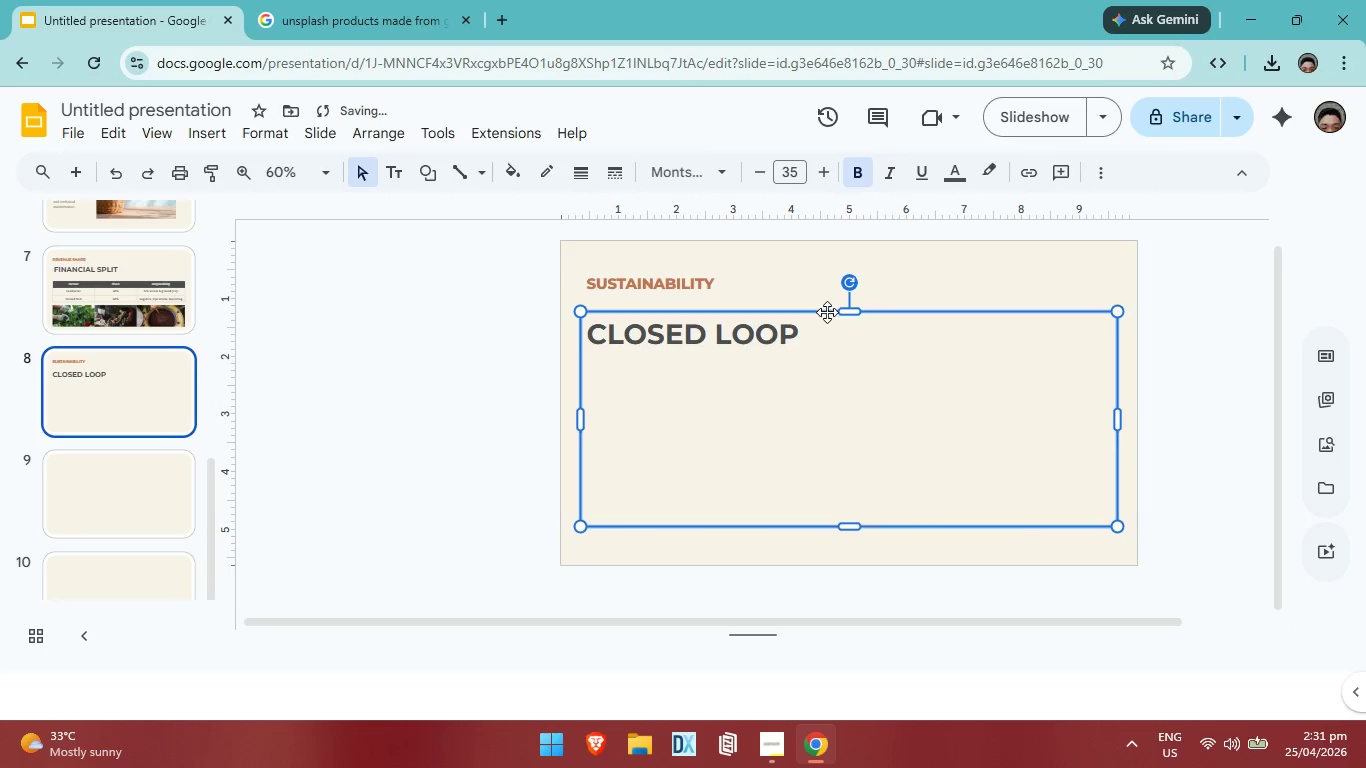 
key(ArrowUp)
 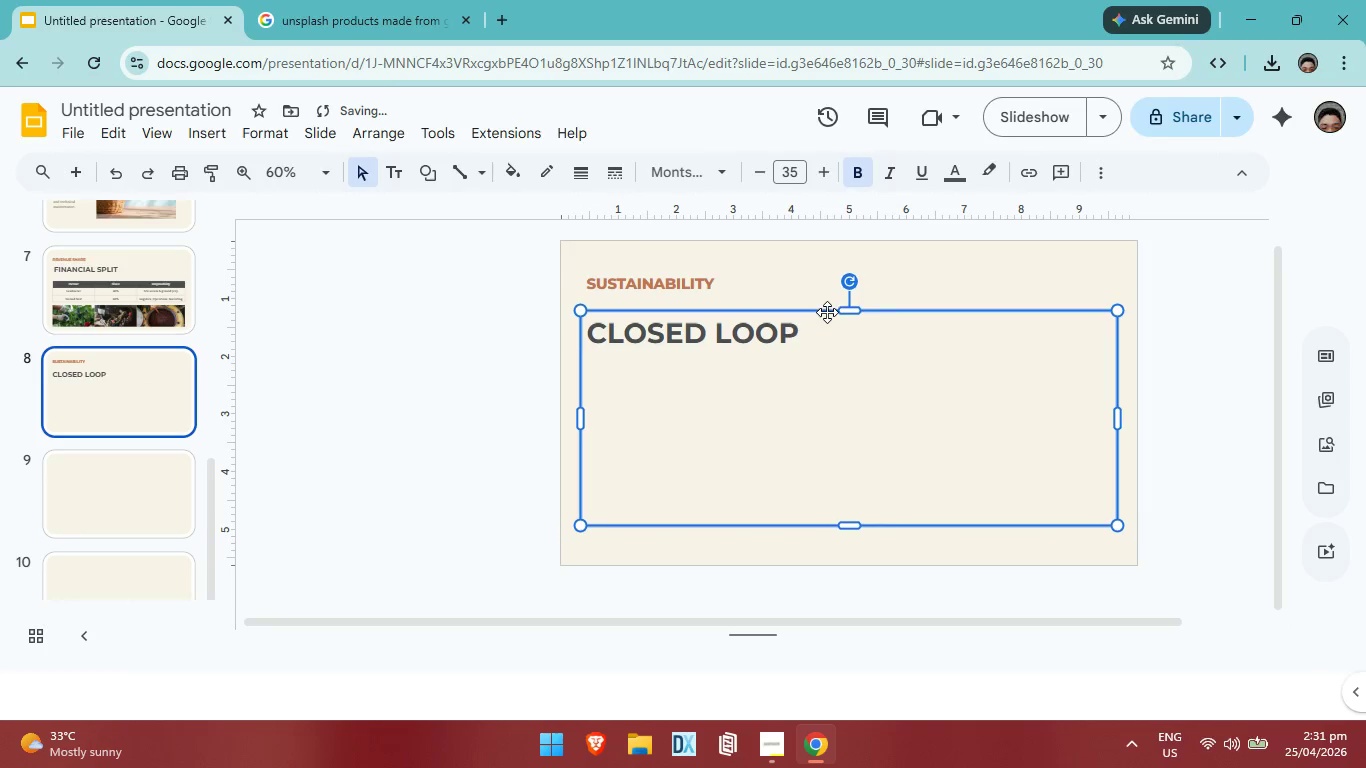 
key(ArrowUp)
 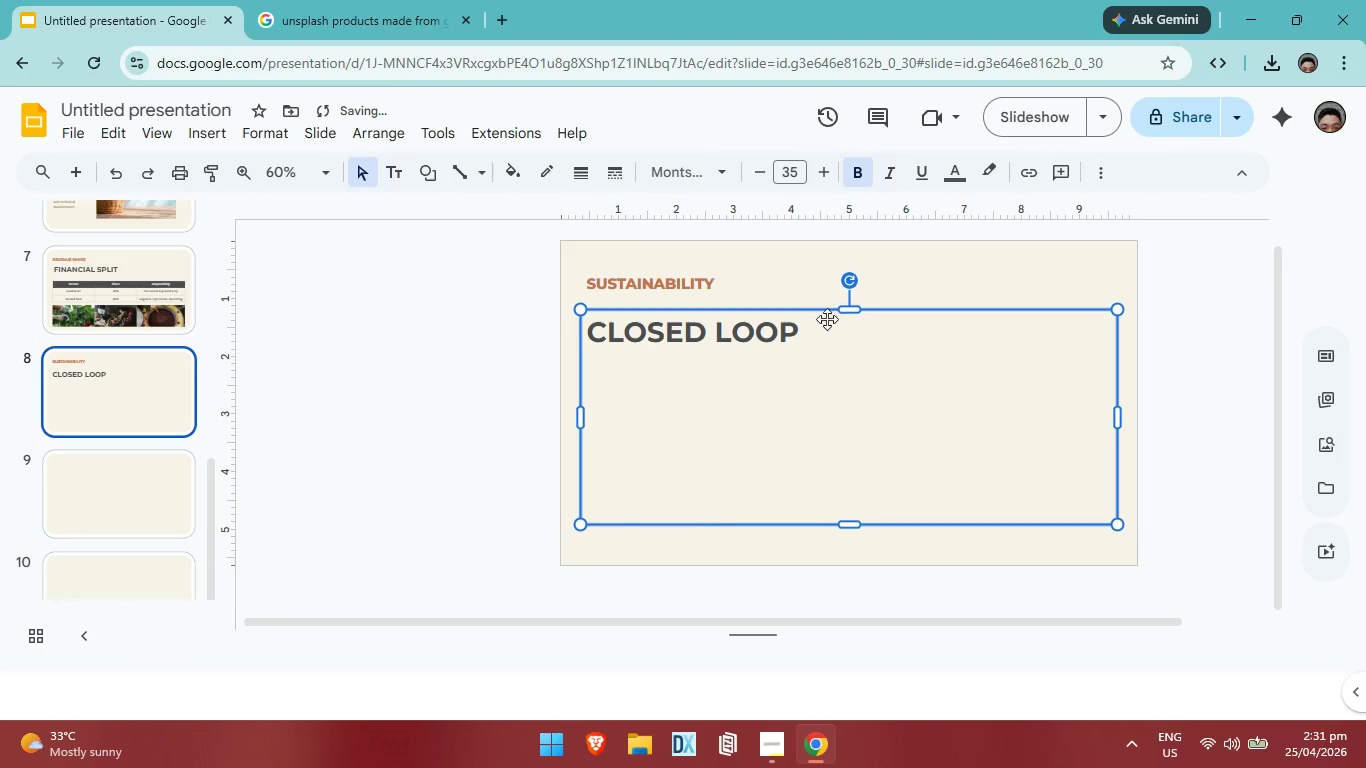 
key(ArrowUp)
 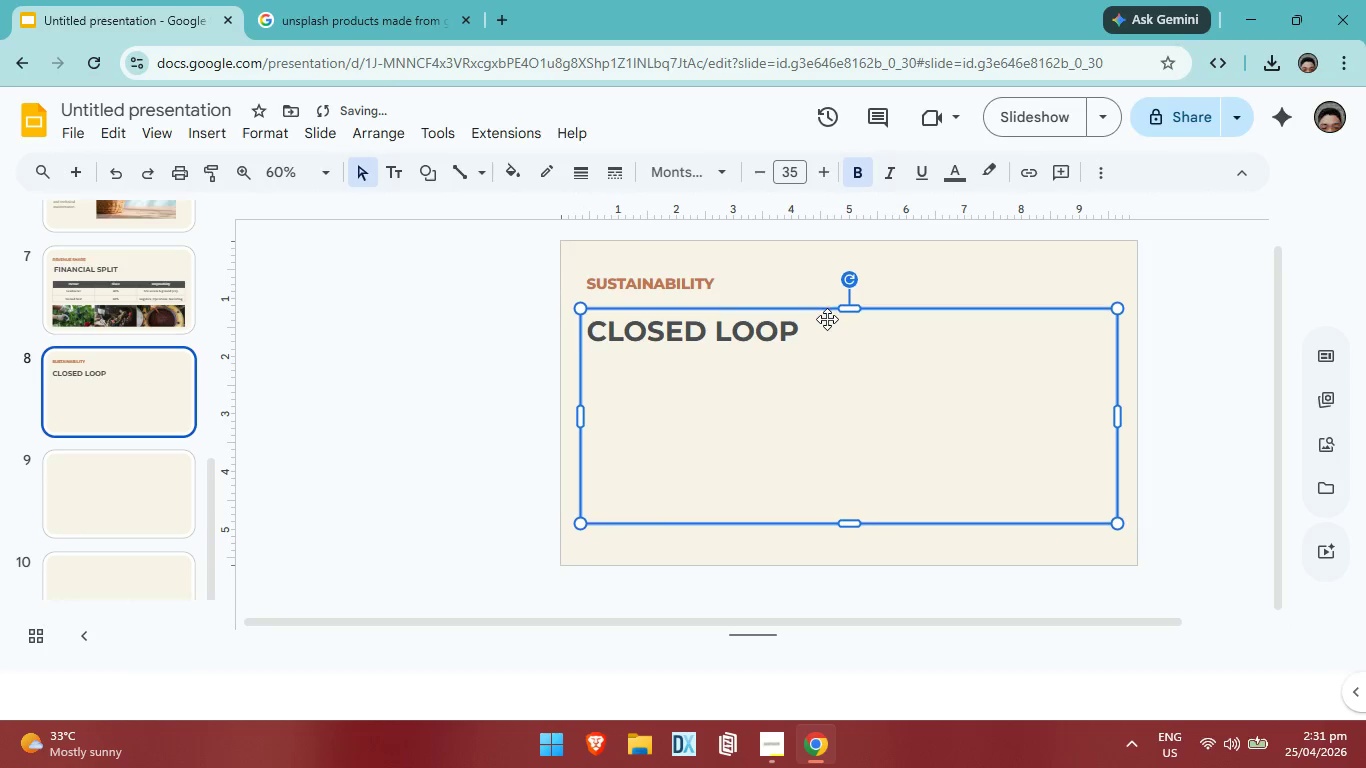 
key(ArrowUp)
 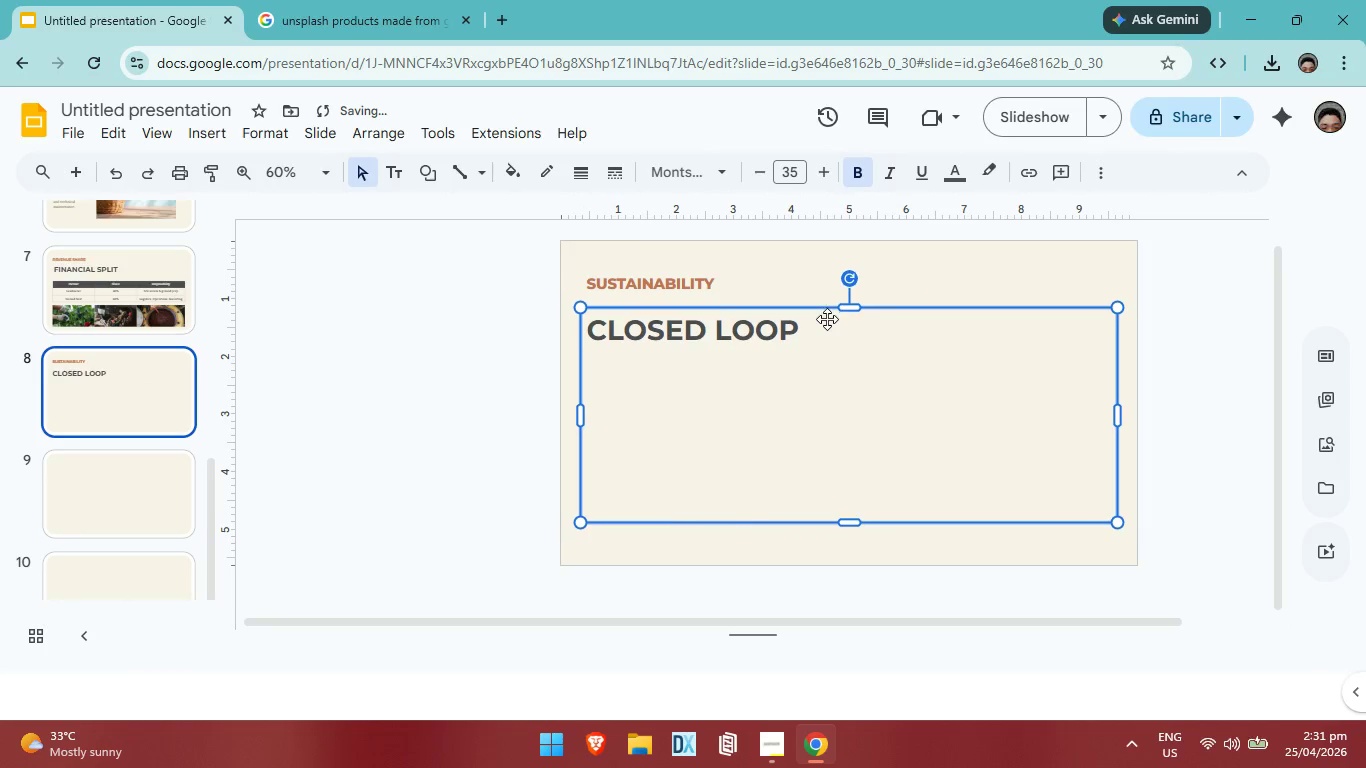 
key(ArrowUp)
 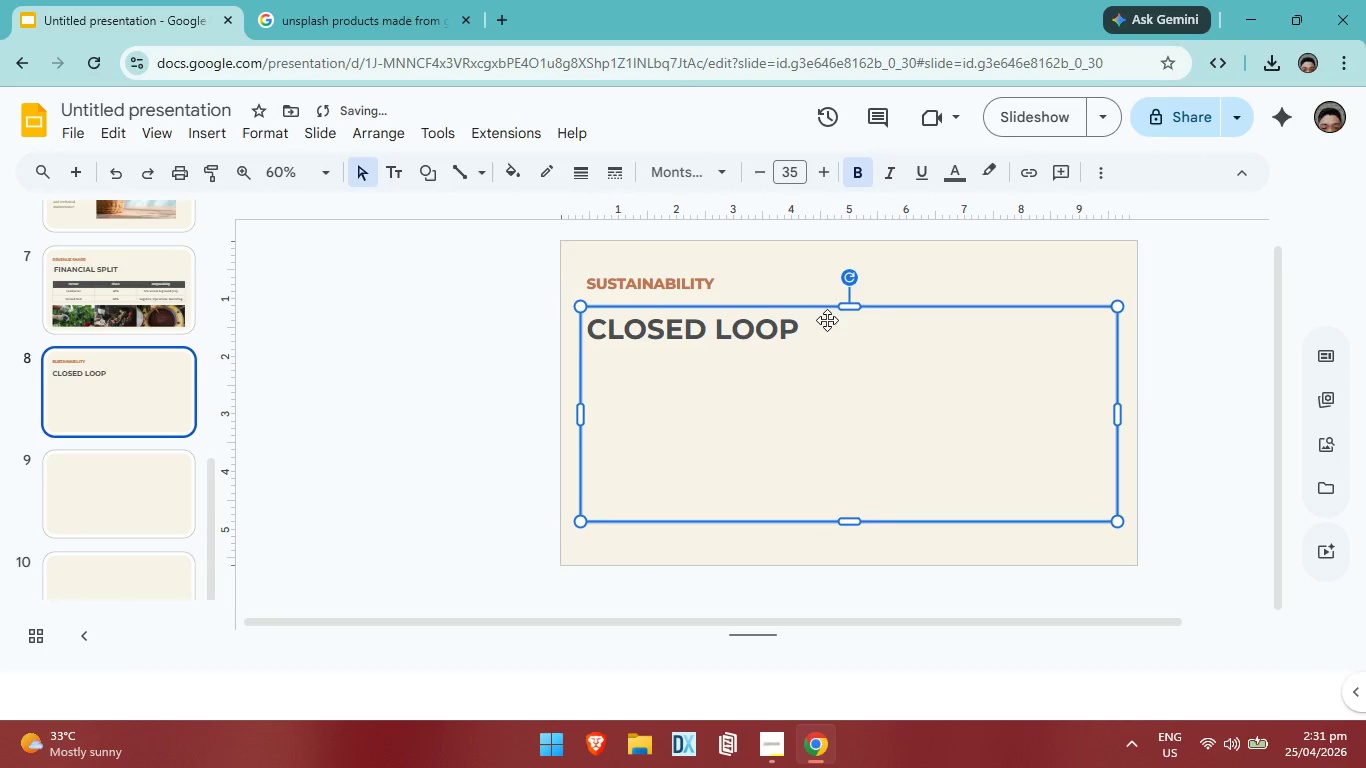 
key(ArrowUp)
 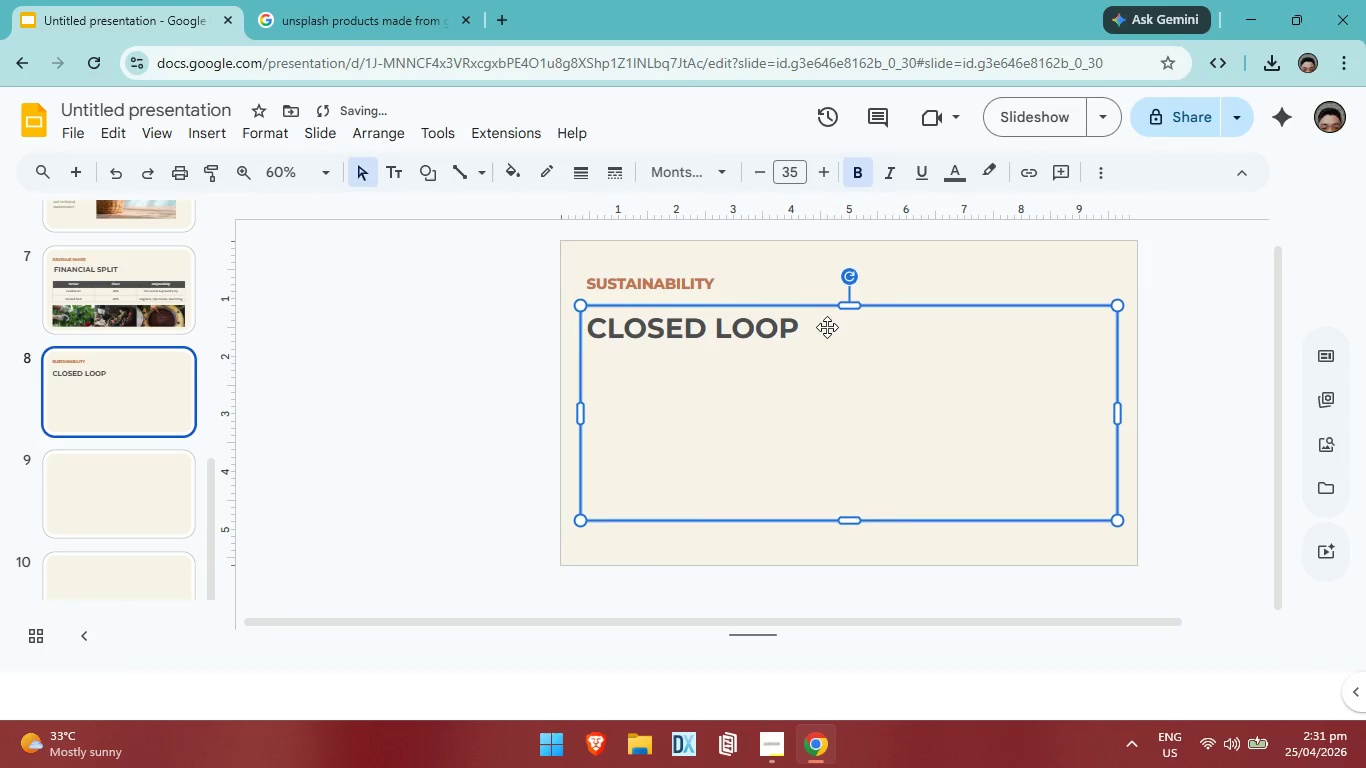 
key(ArrowUp)
 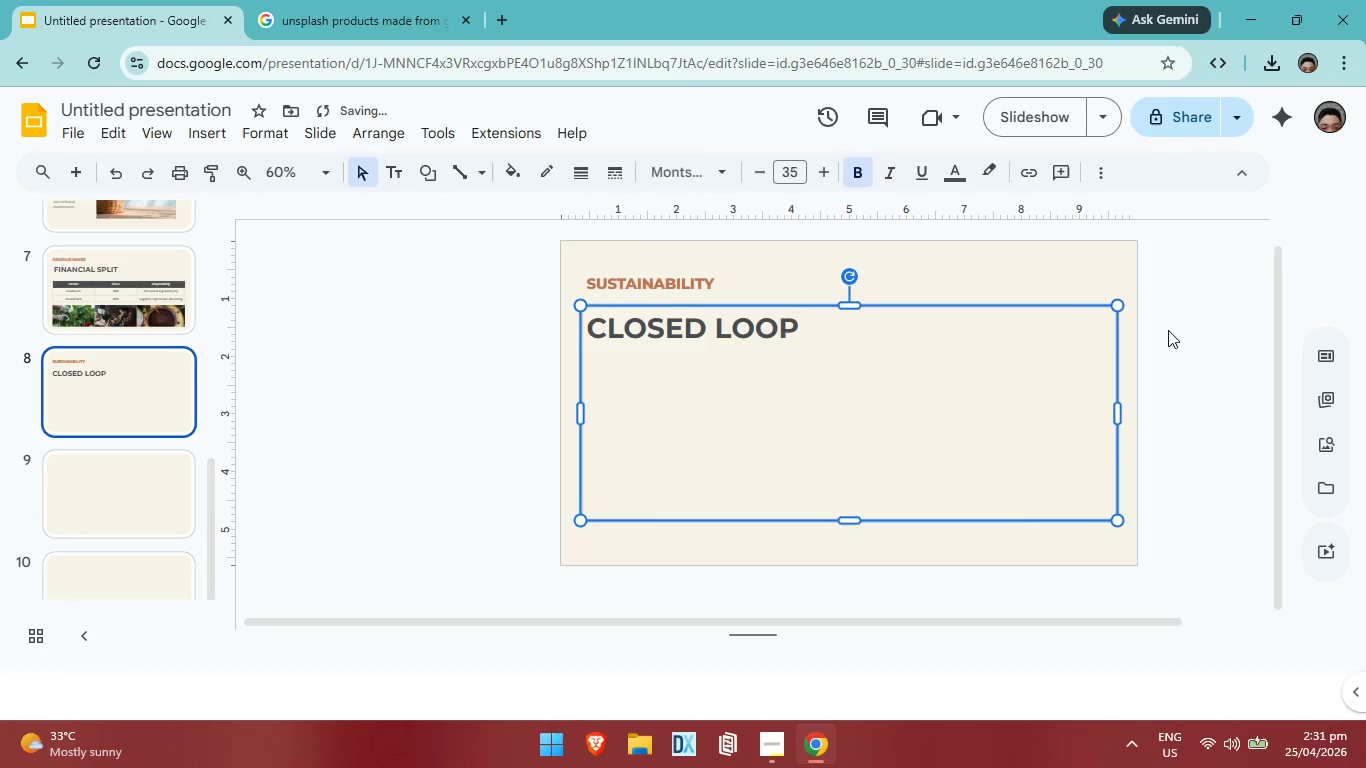 
left_click([1168, 330])
 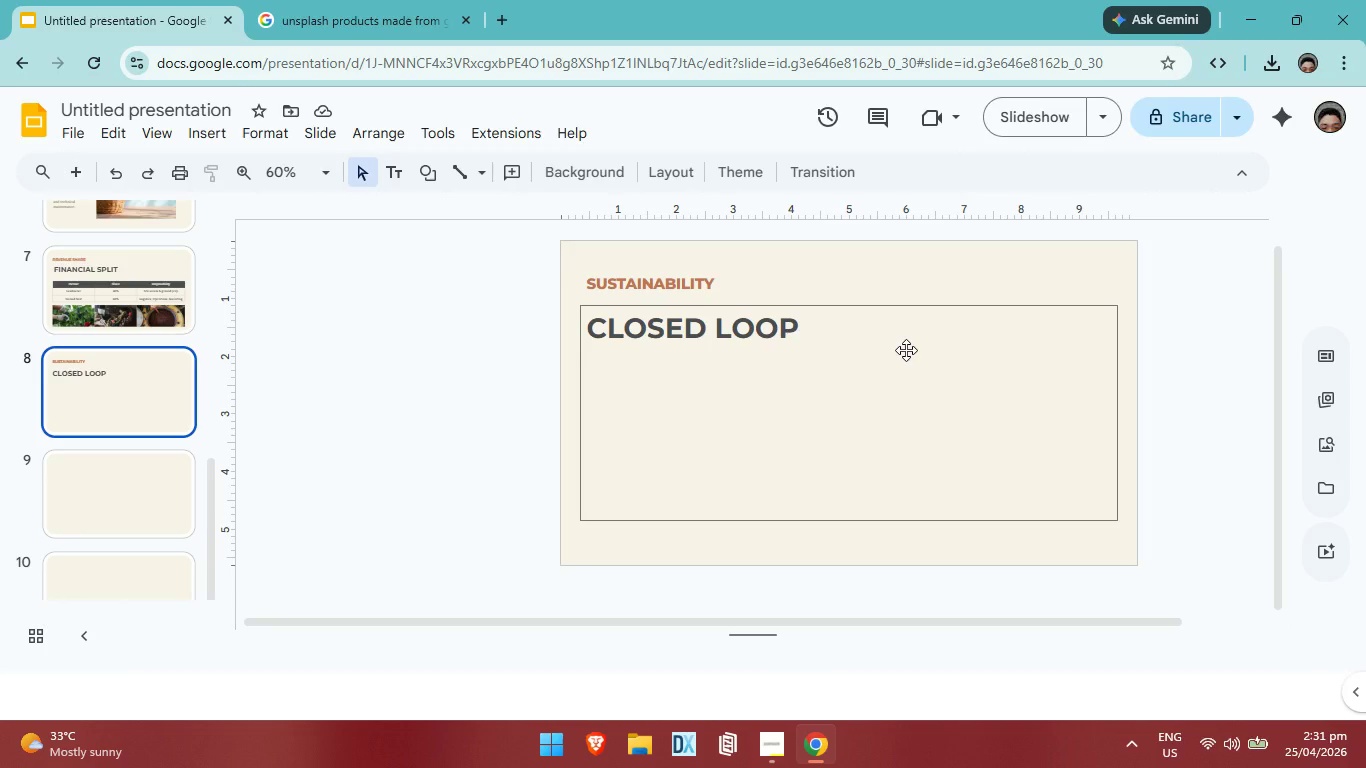 
wait(12.55)
 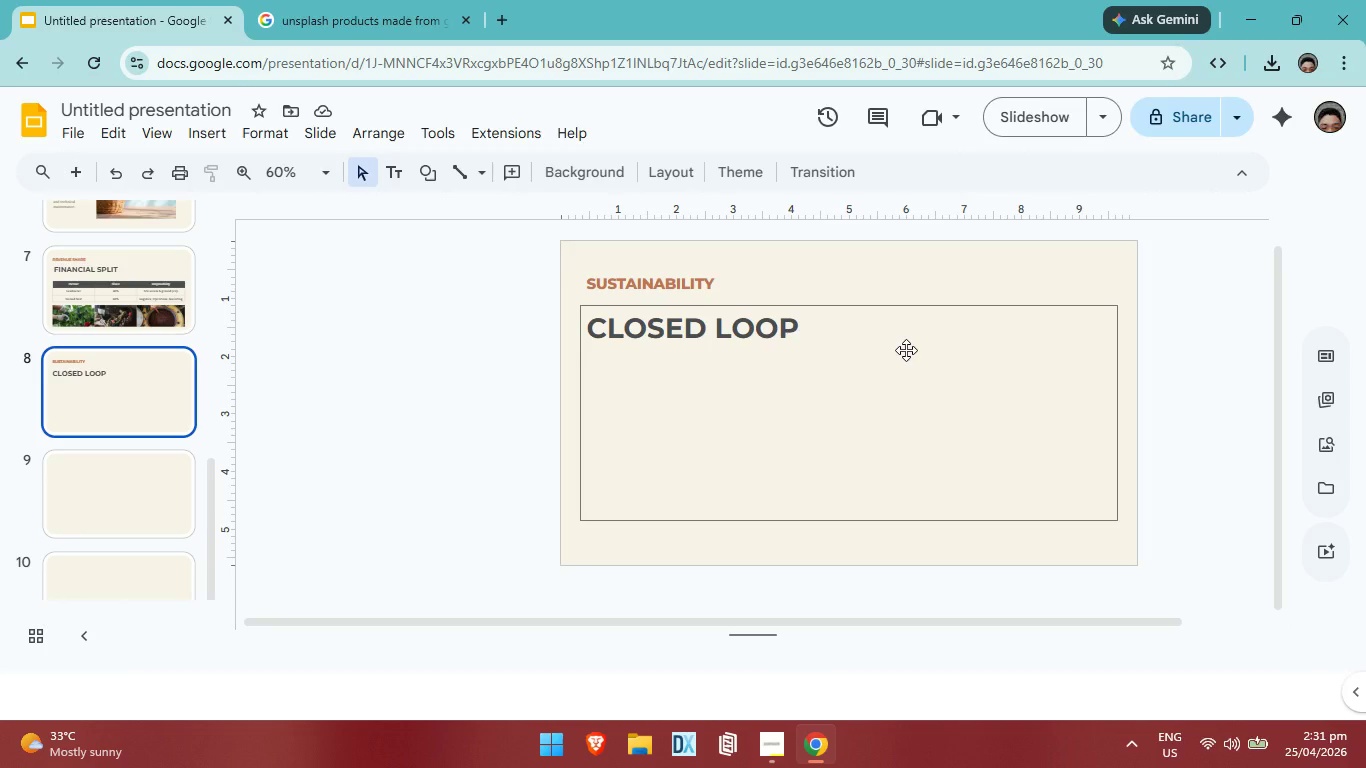 
key(Alt+AltLeft)
 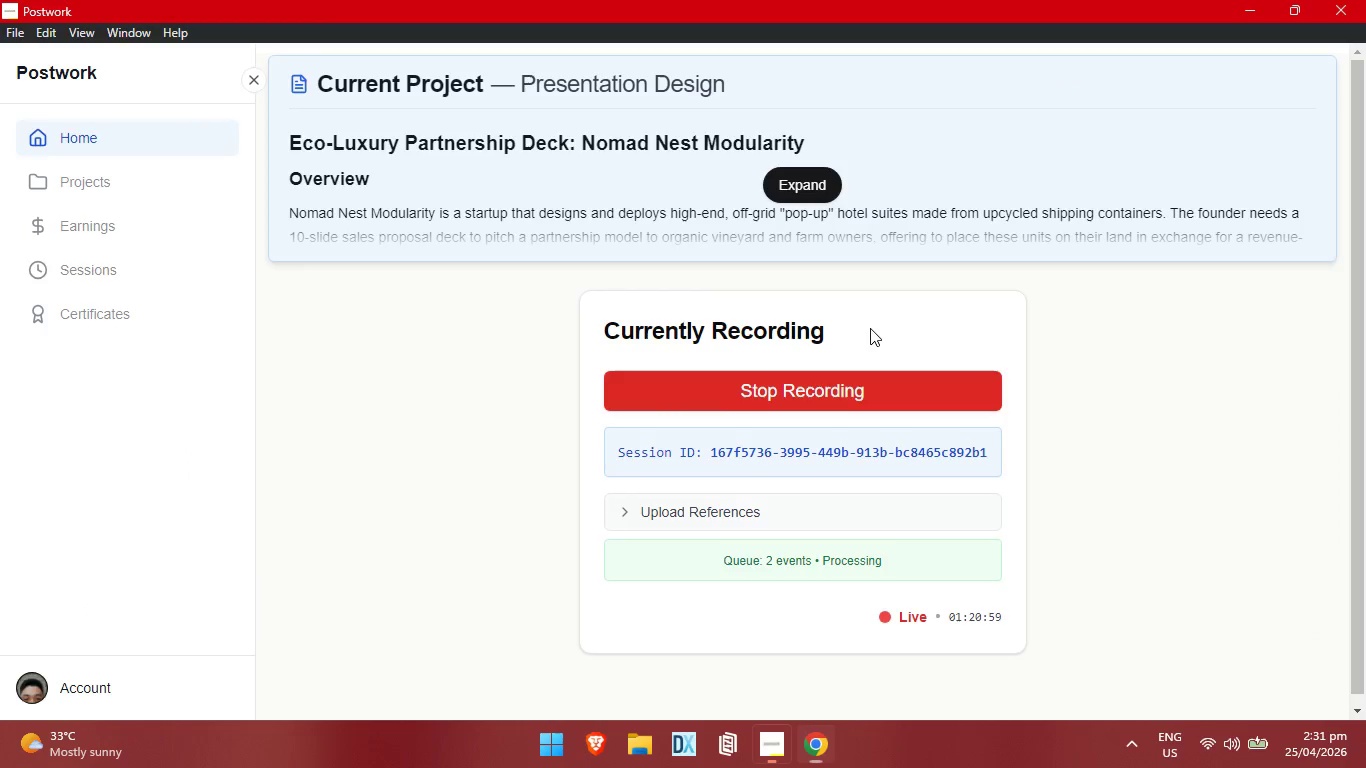 
key(Alt+Tab)